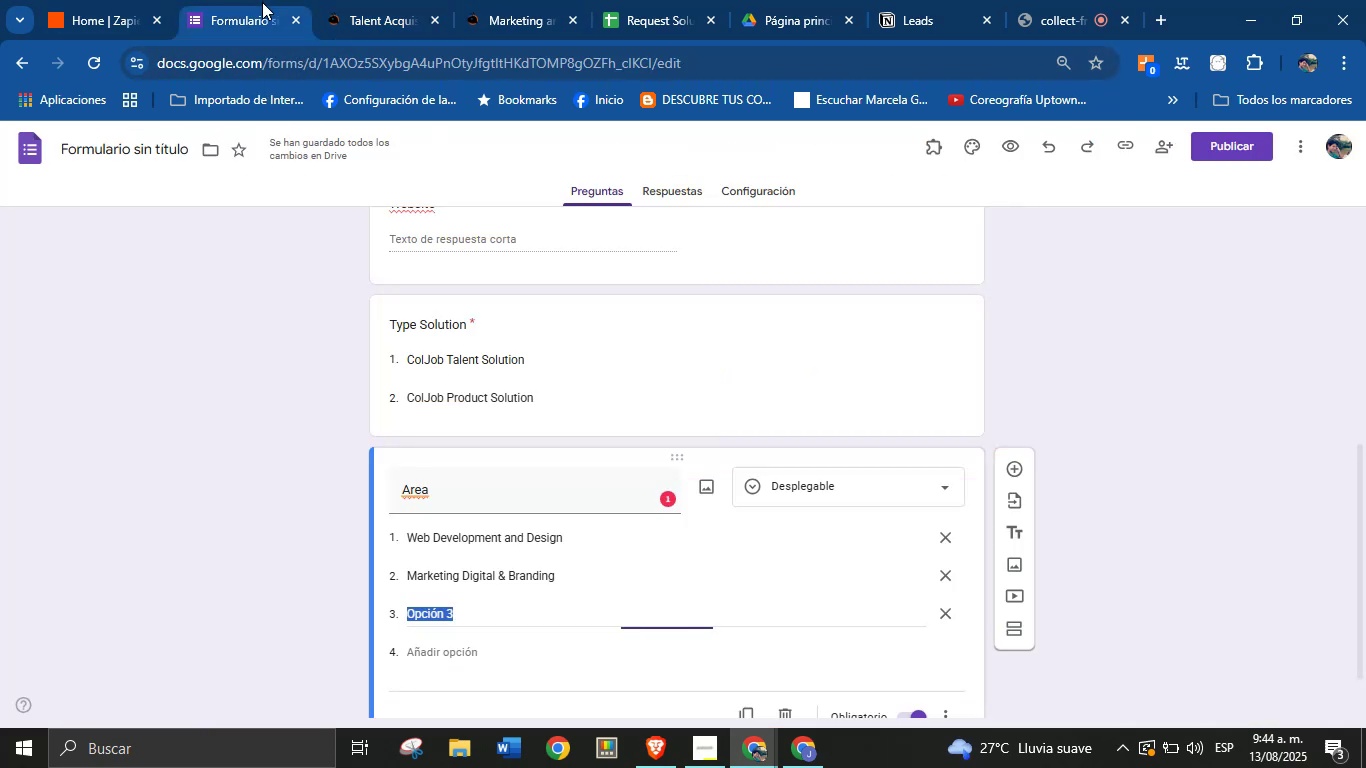 
key(Control+V)
 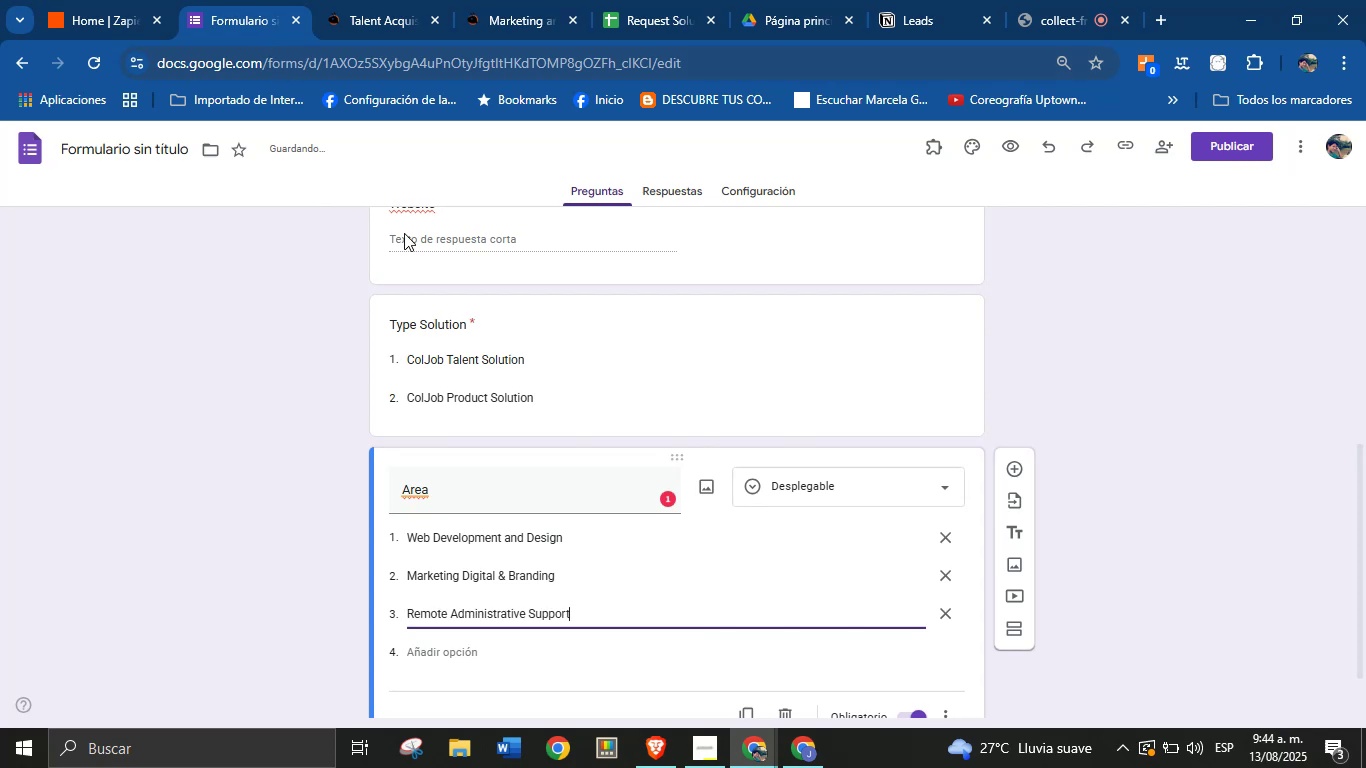 
scroll: coordinate [484, 343], scroll_direction: down, amount: 1.0
 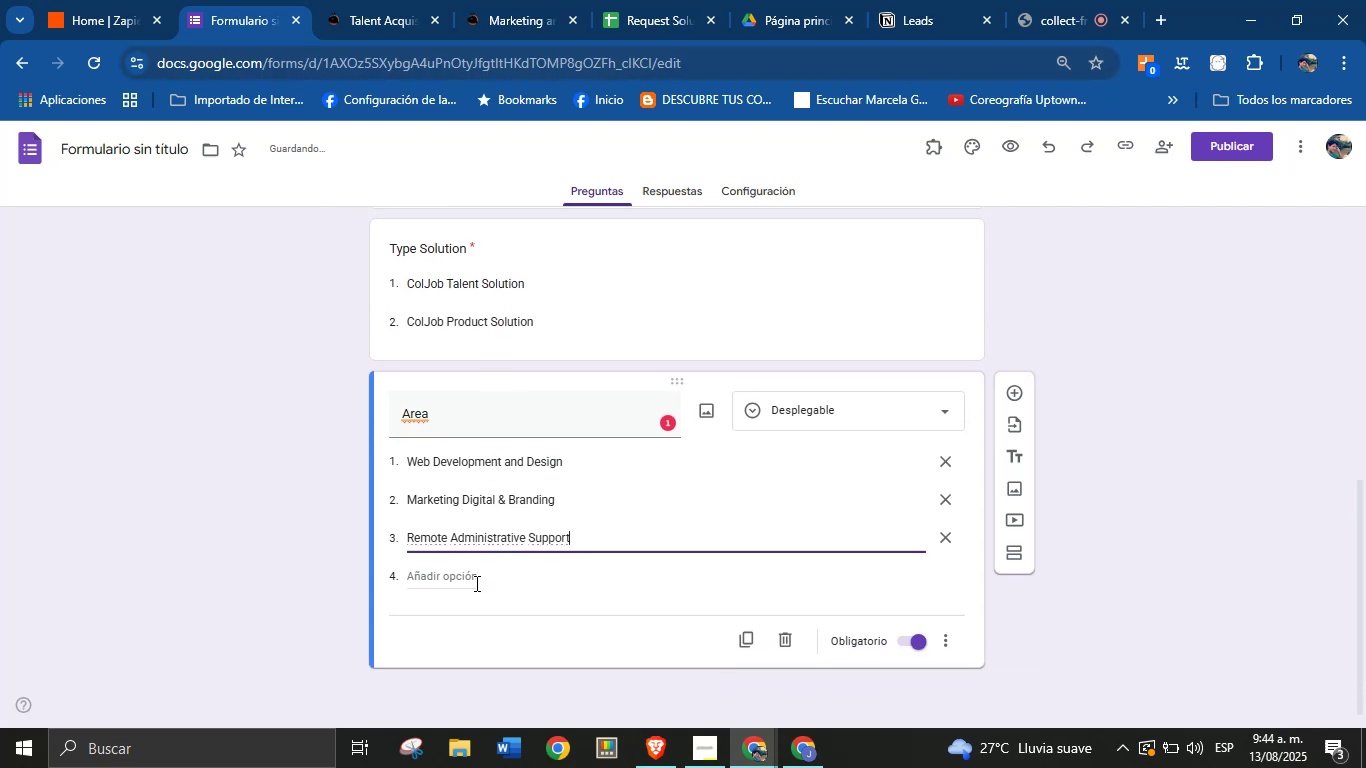 
left_click([473, 585])
 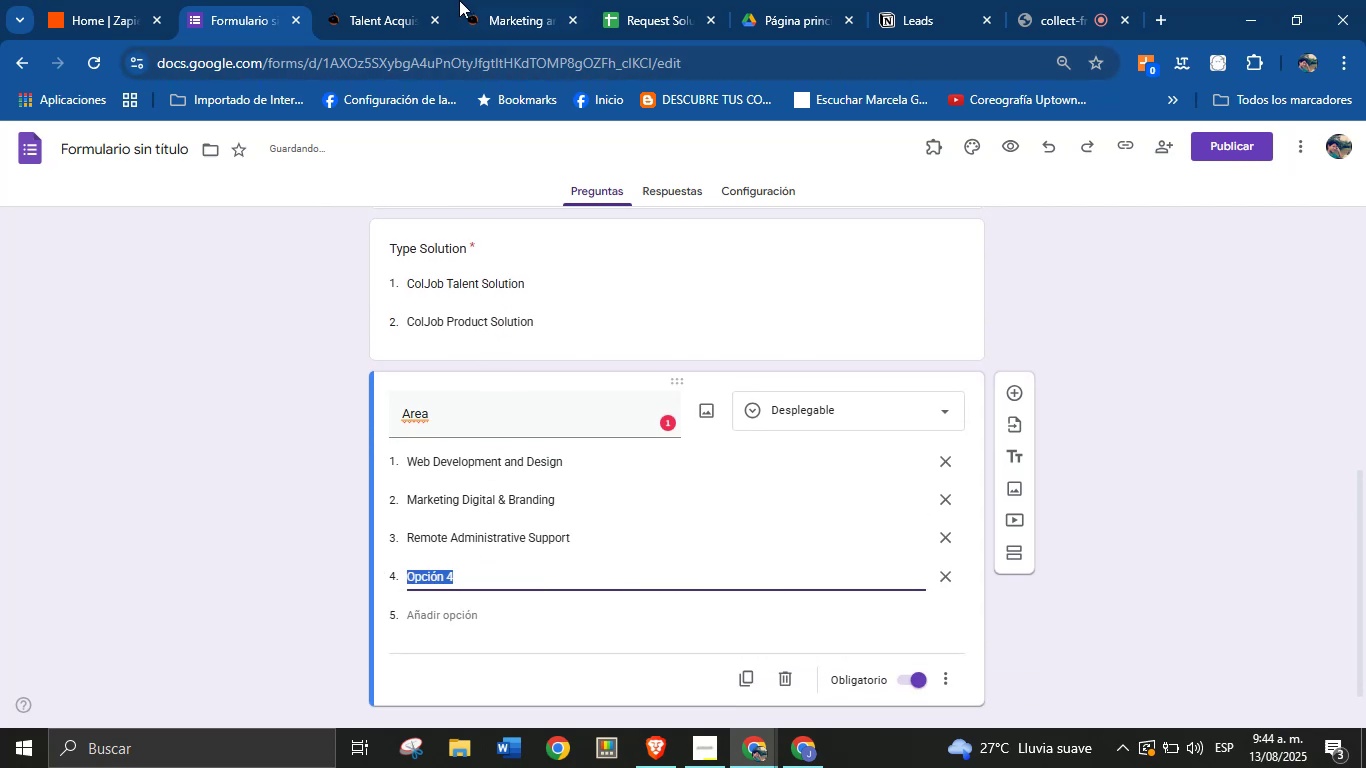 
left_click([420, 0])
 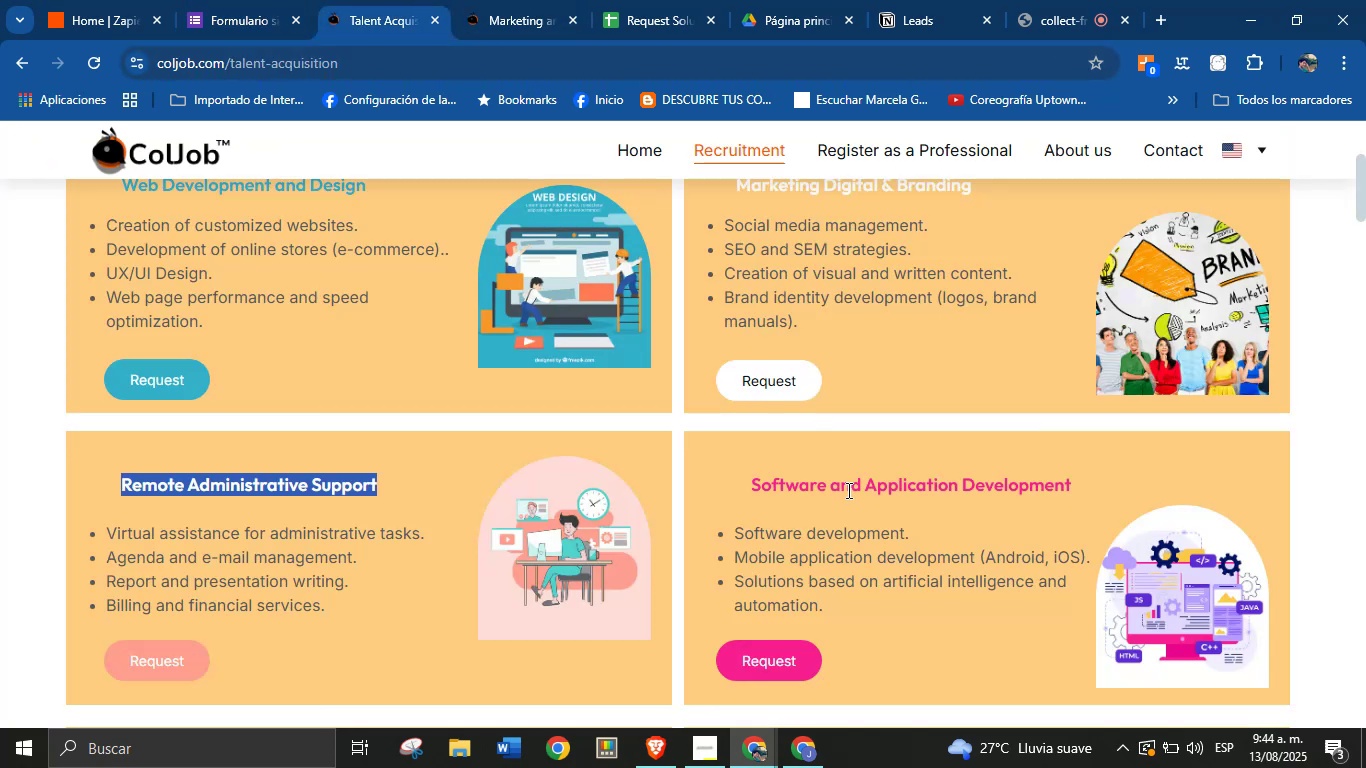 
double_click([847, 491])
 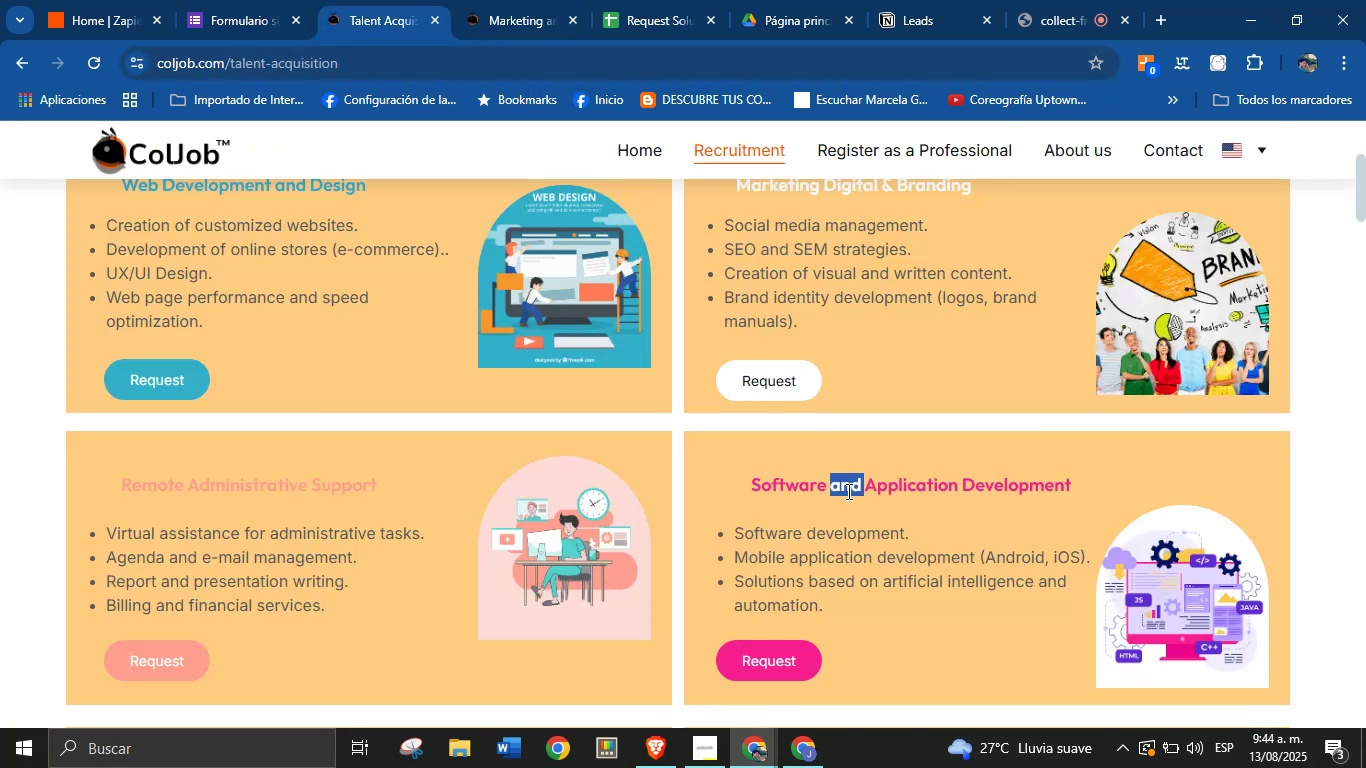 
triple_click([847, 491])
 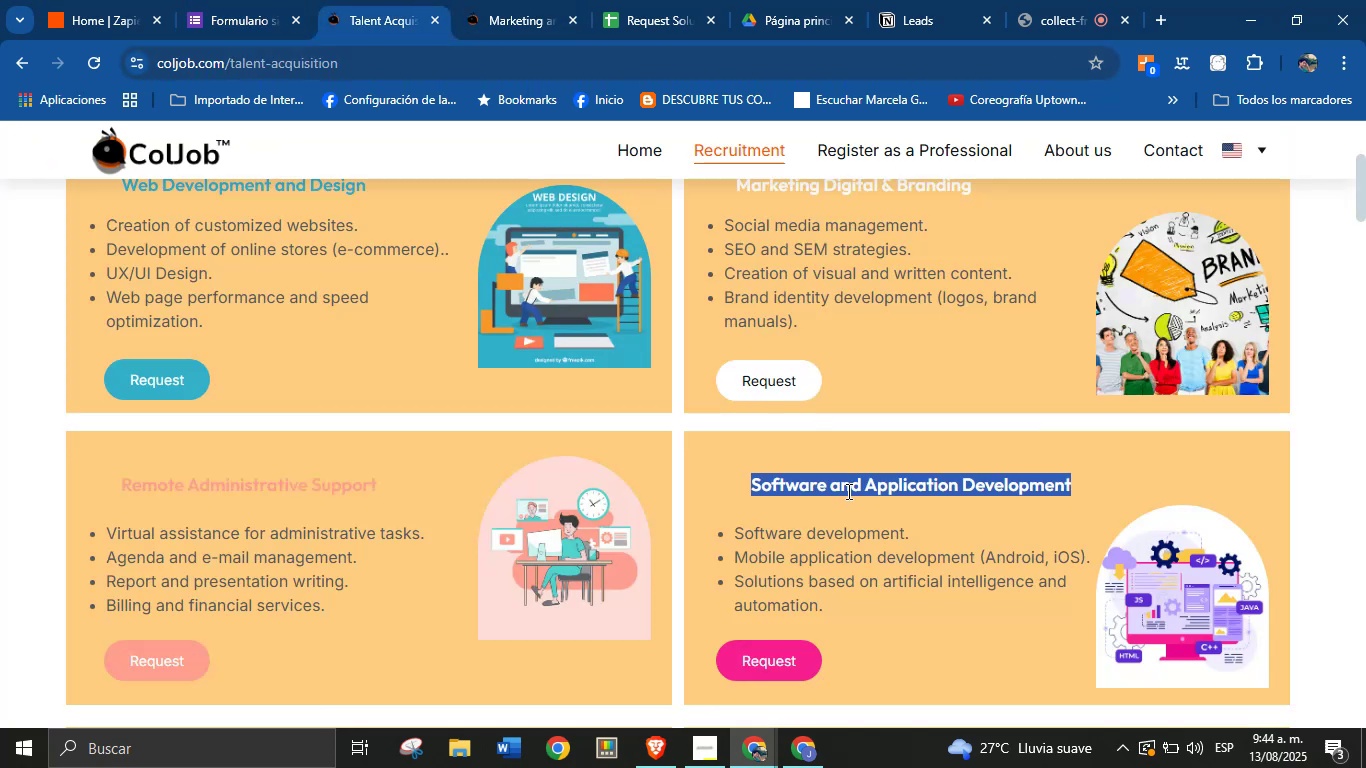 
key(Control+C)
 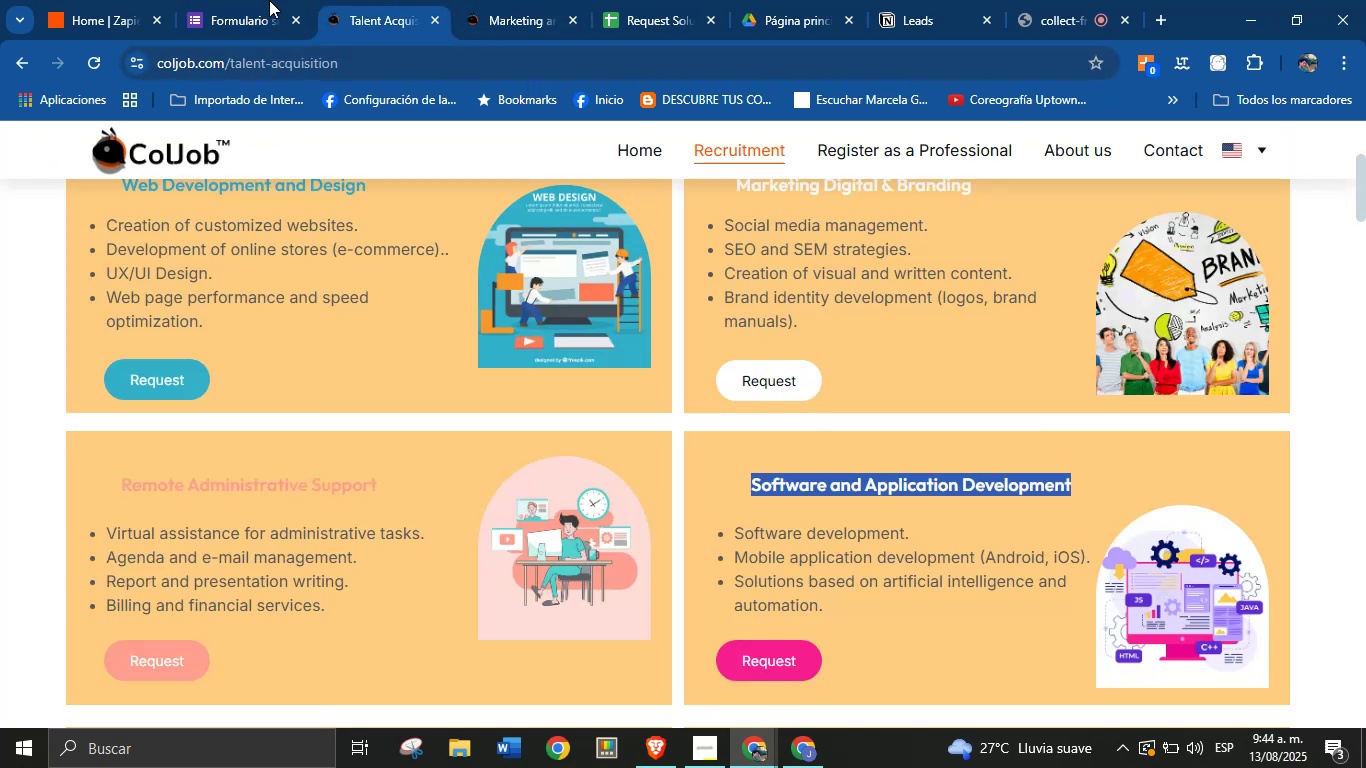 
left_click([228, 0])
 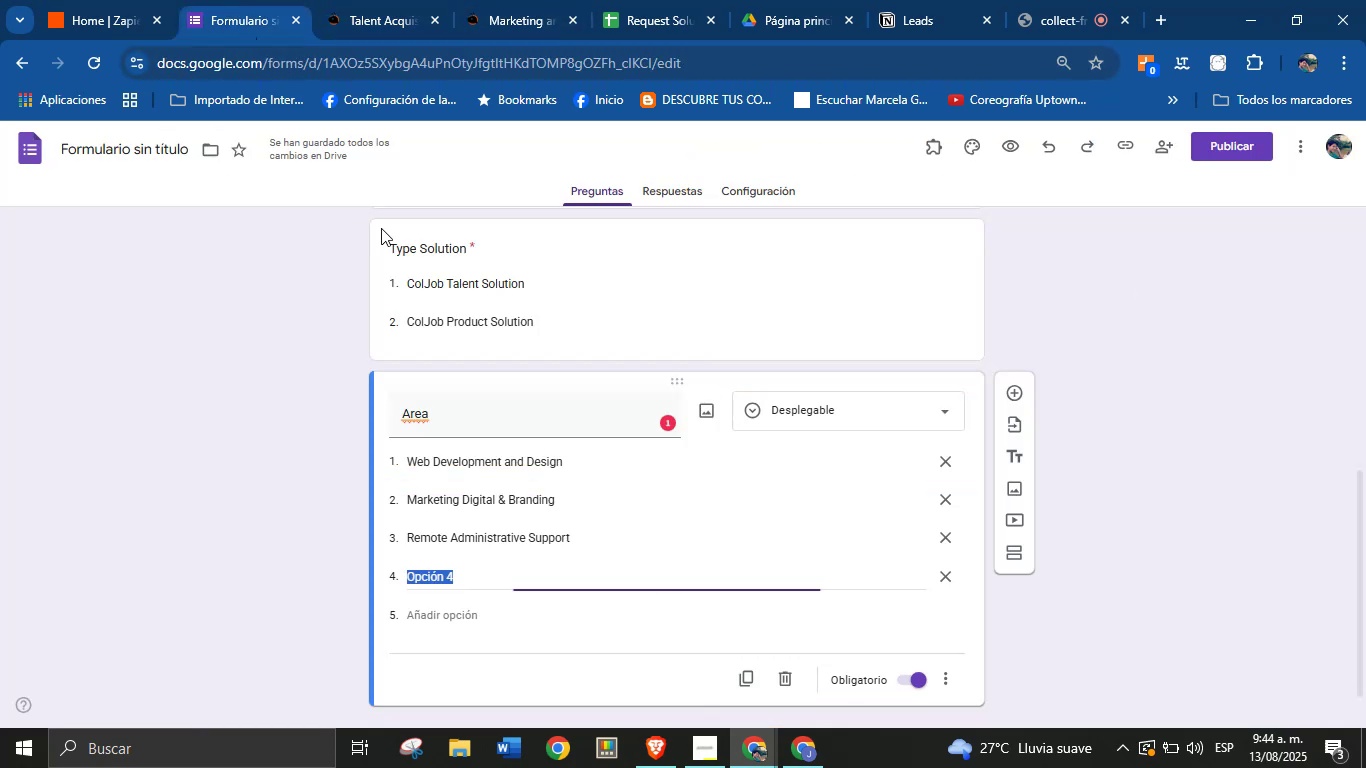 
key(Control+V)
 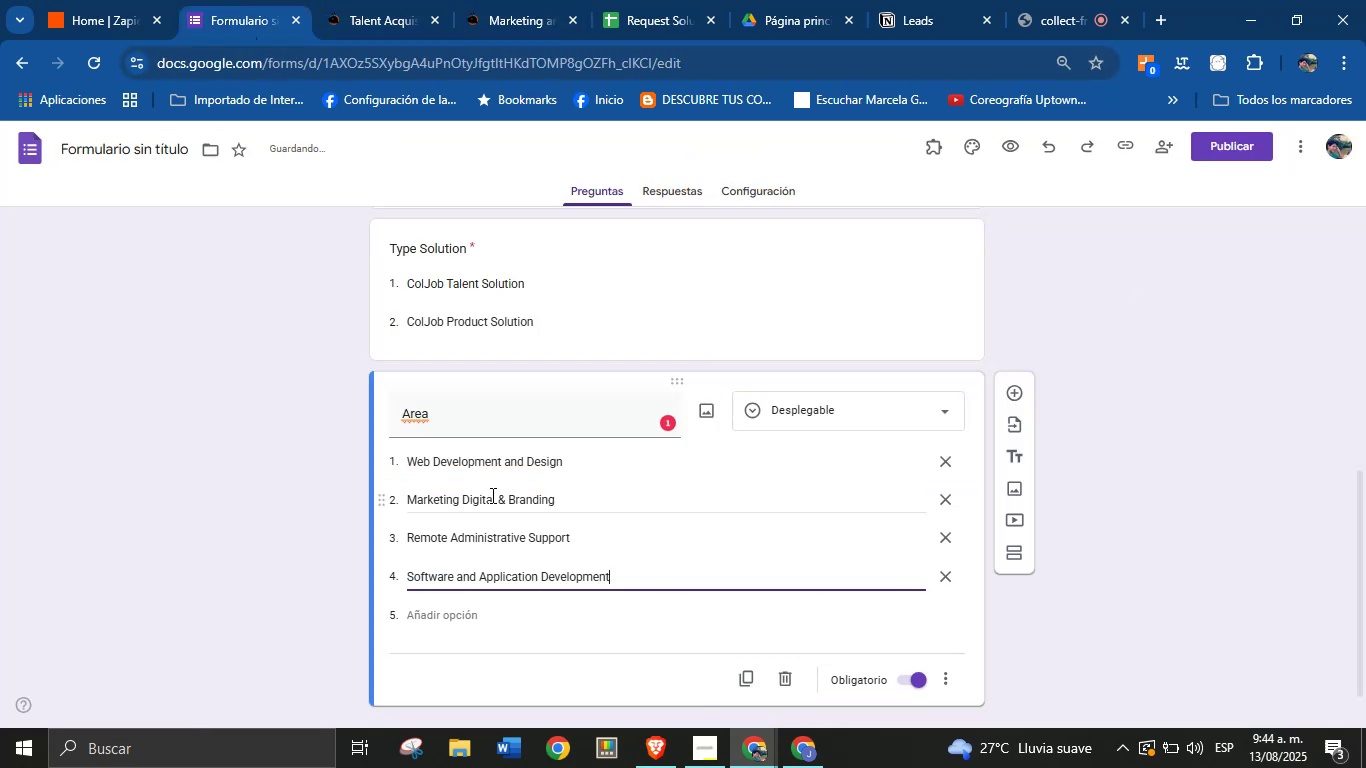 
scroll: coordinate [504, 519], scroll_direction: down, amount: 1.0
 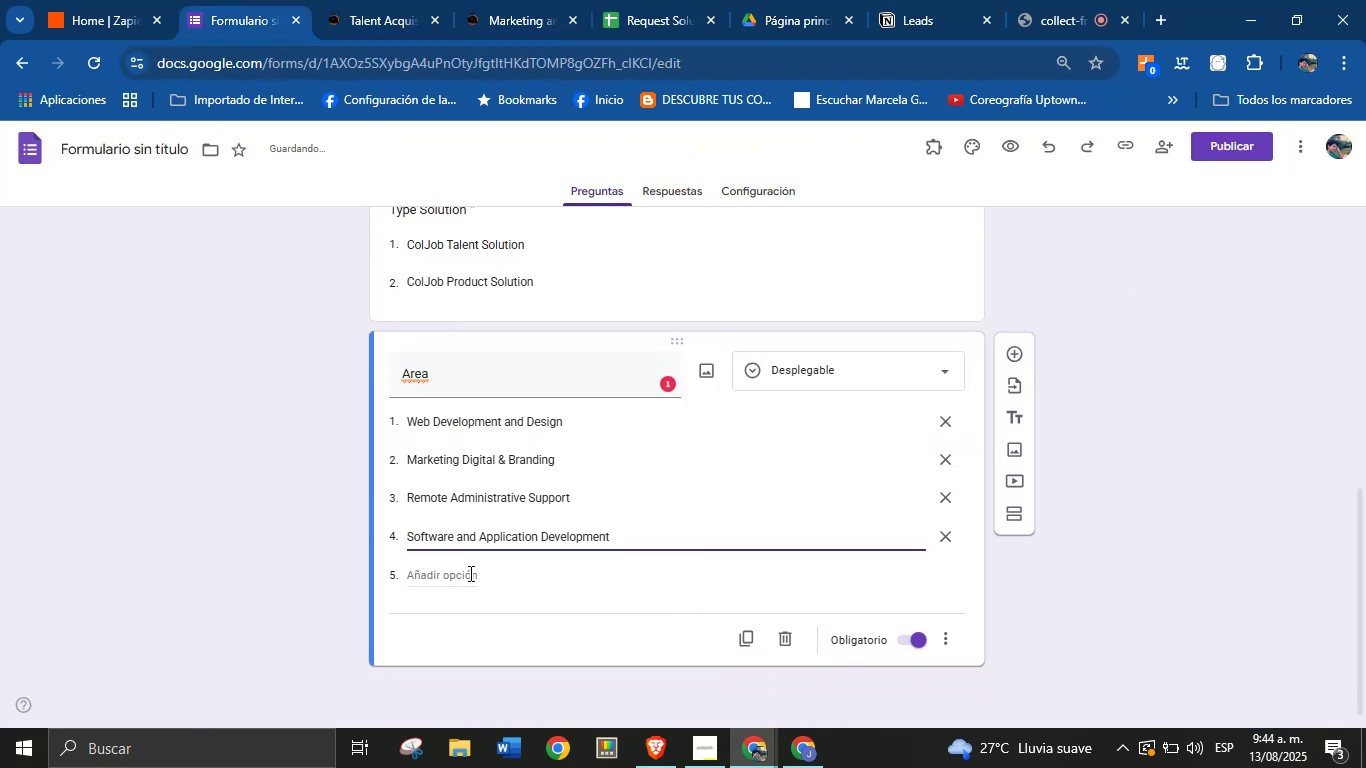 
left_click([469, 573])
 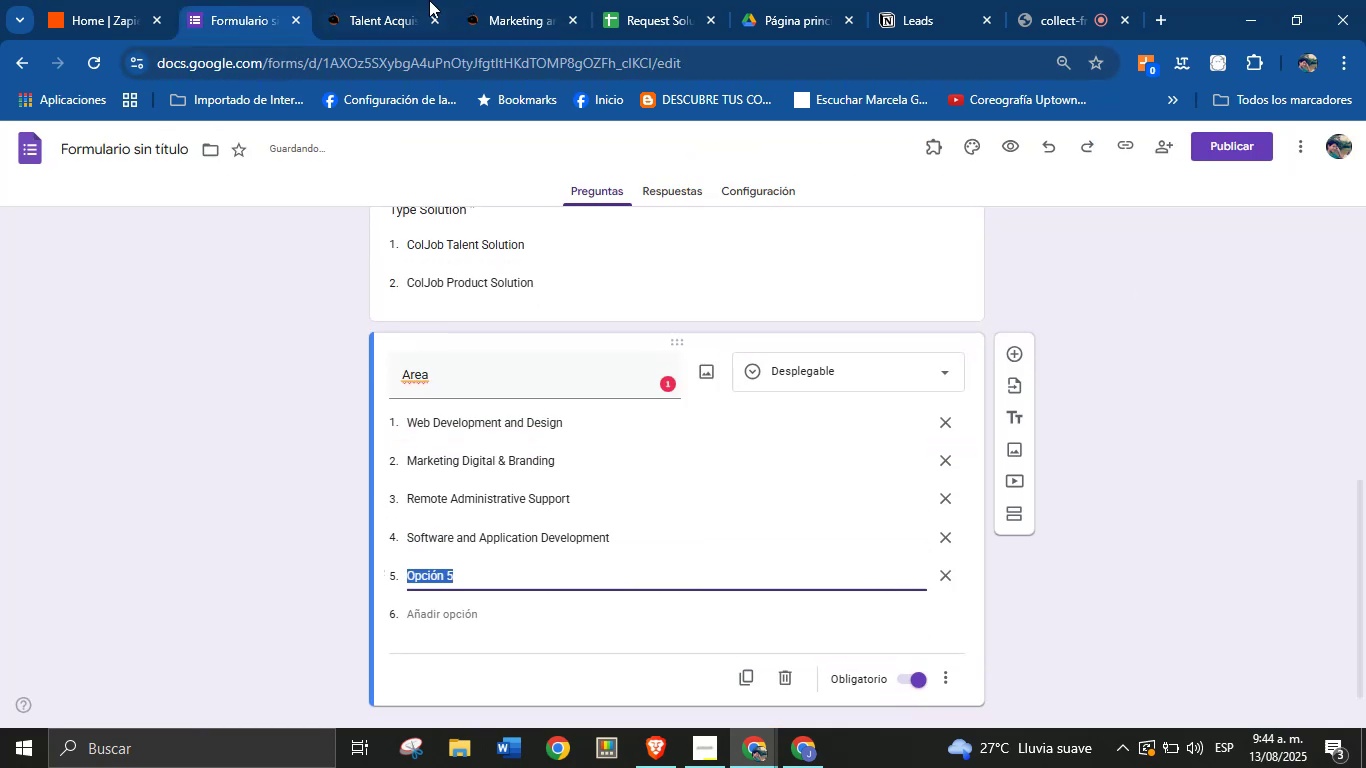 
left_click([397, 0])
 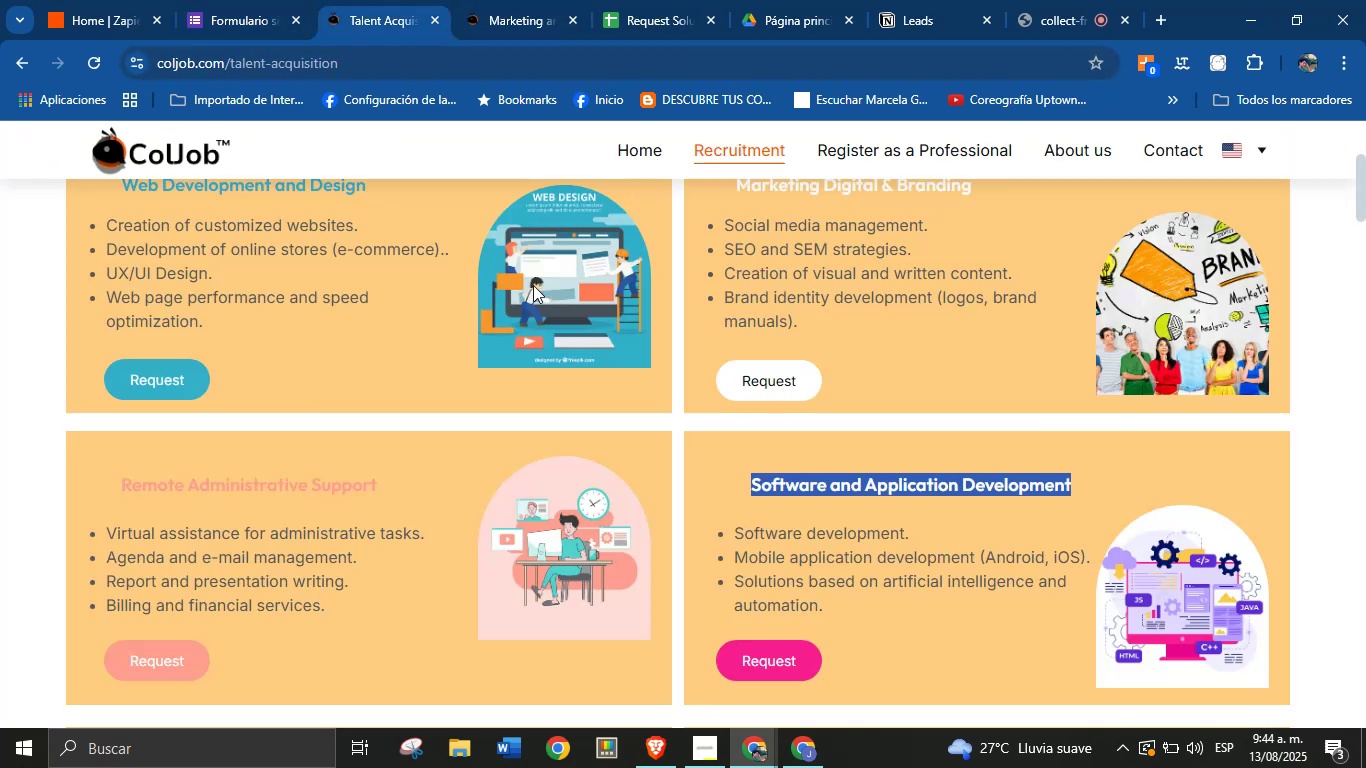 
scroll: coordinate [504, 369], scroll_direction: down, amount: 2.0
 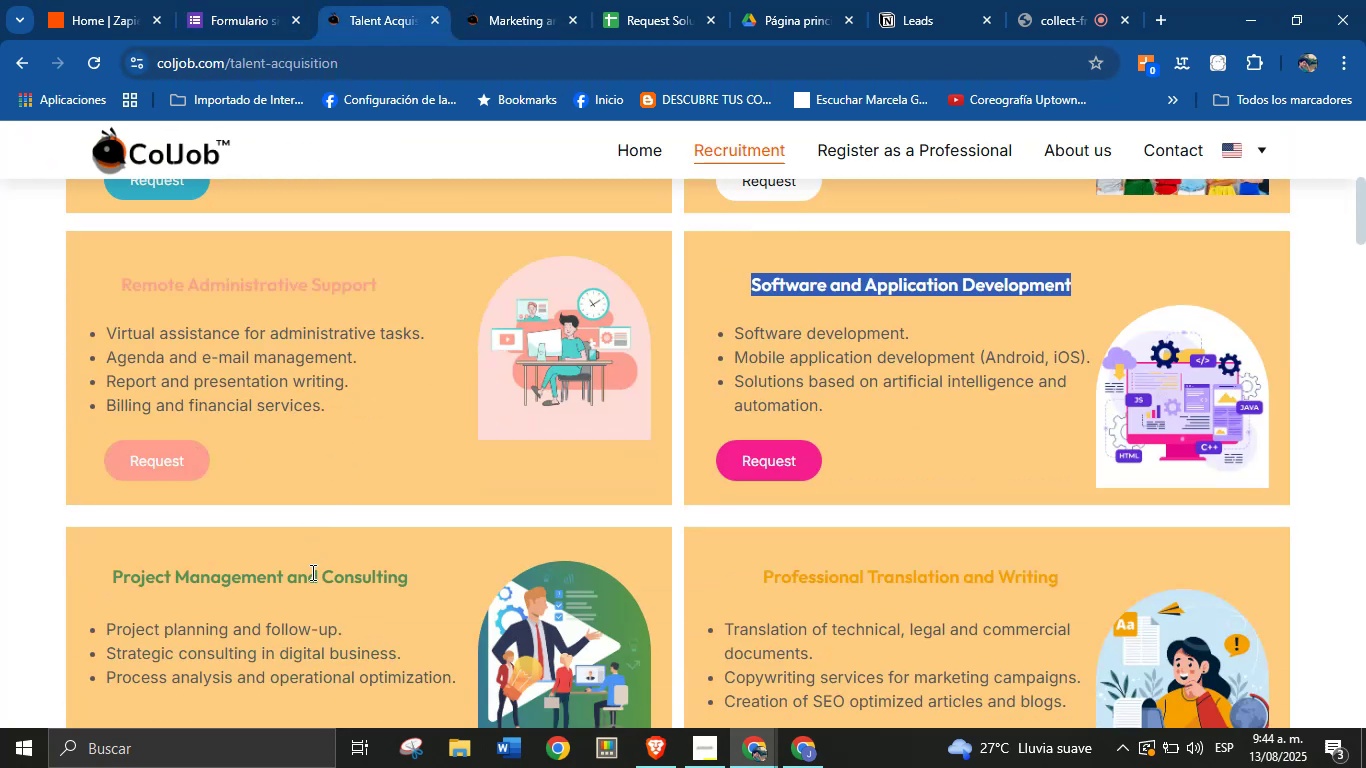 
double_click([312, 579])
 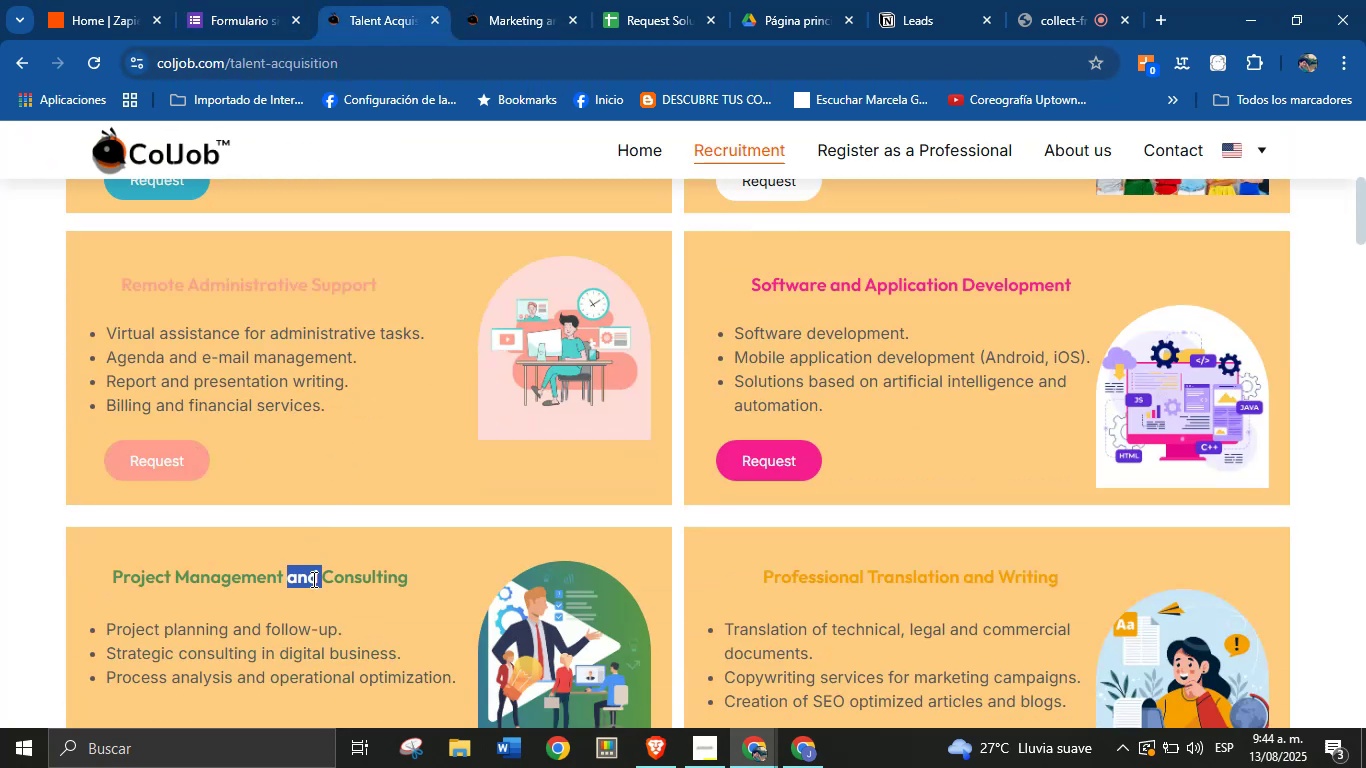 
triple_click([312, 579])
 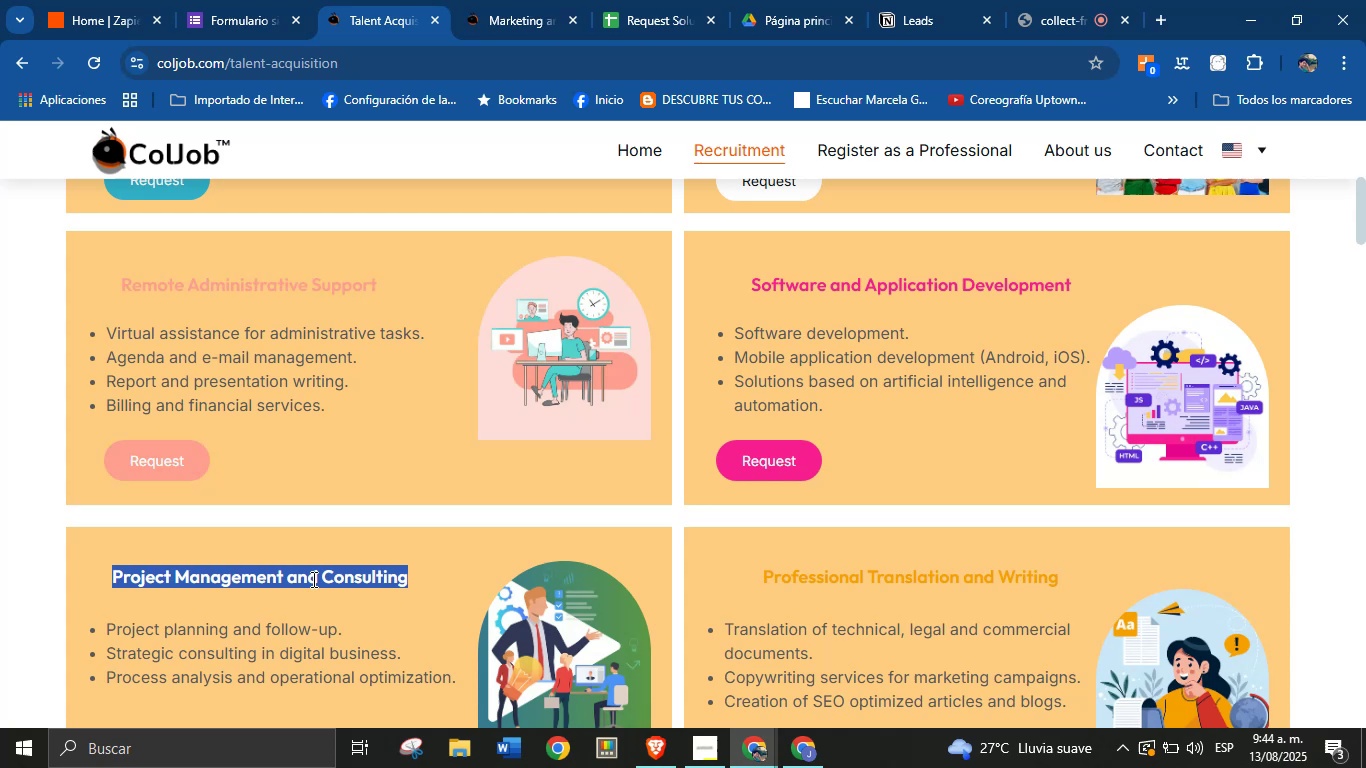 
hold_key(key=ControlLeft, duration=0.51)
 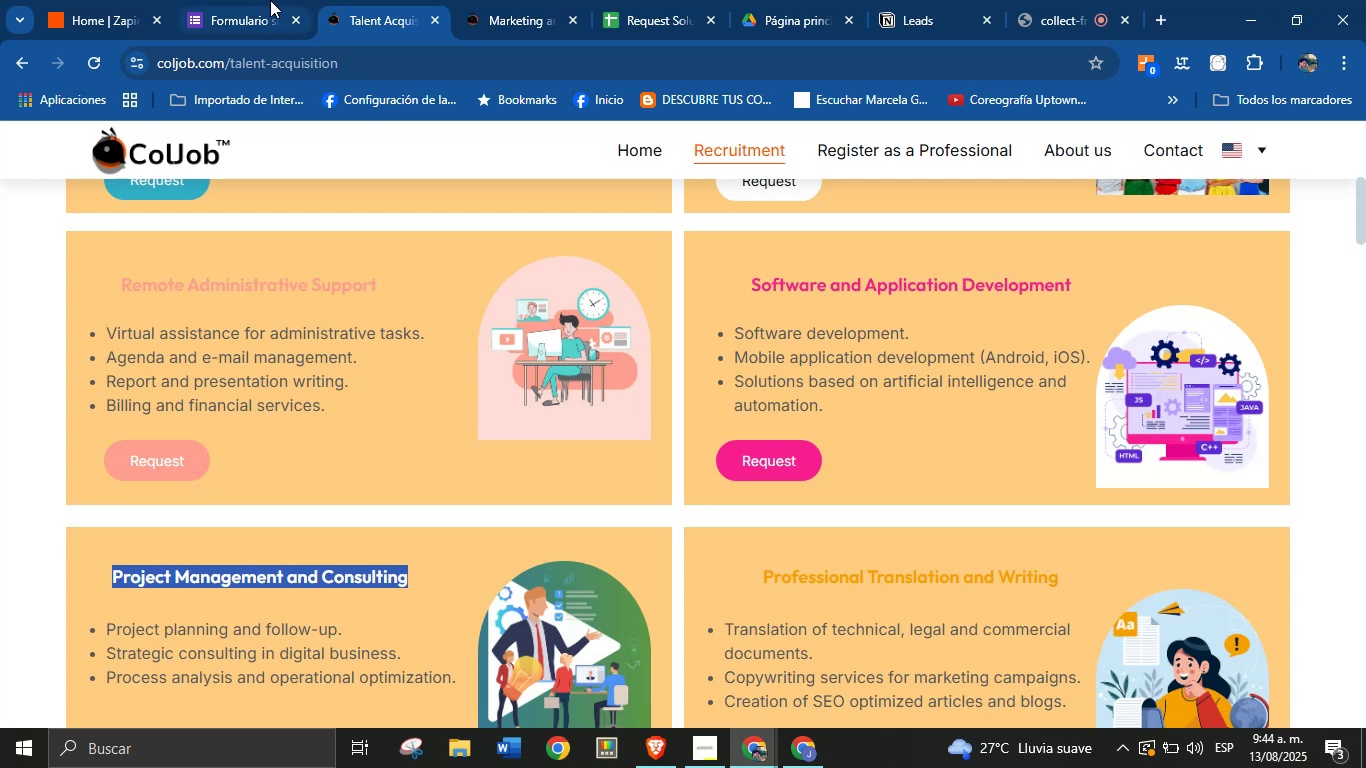 
hold_key(key=C, duration=6.11)
 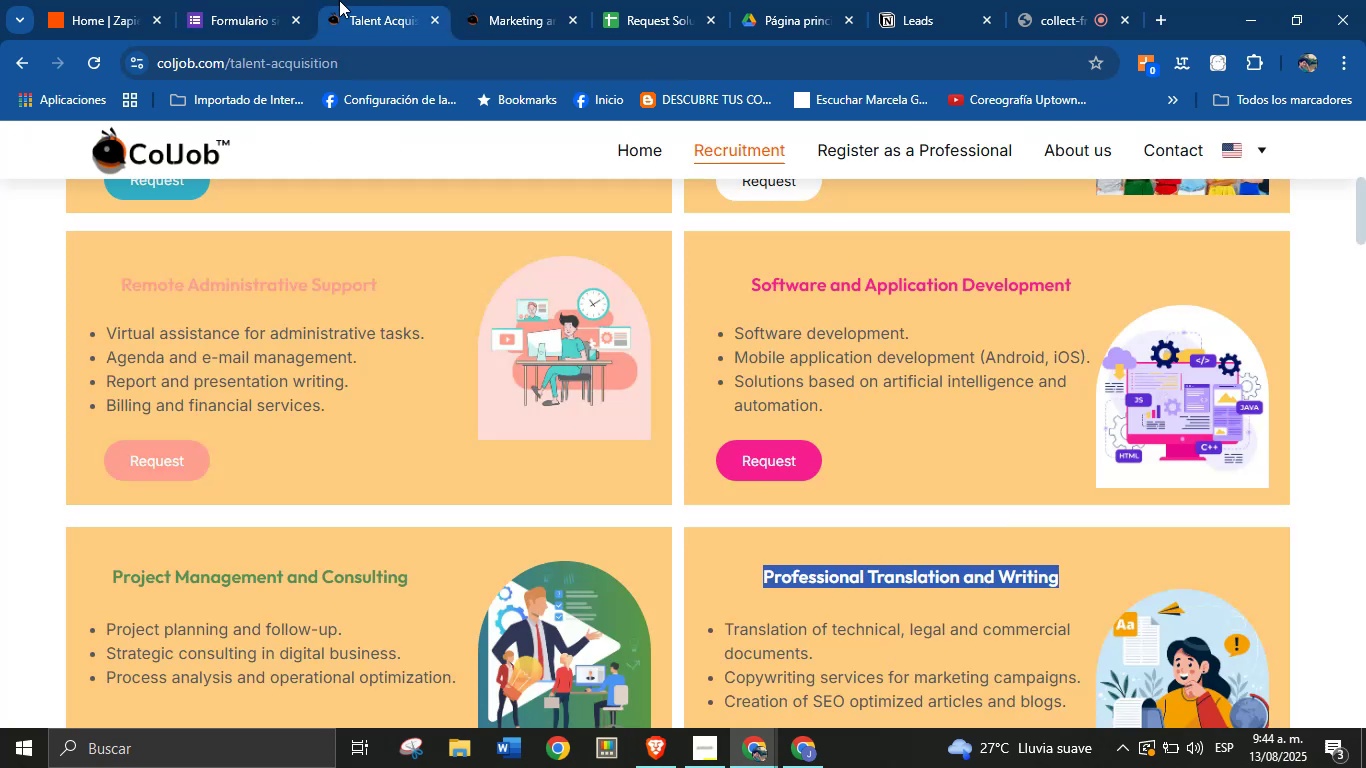 
left_click([268, 0])
 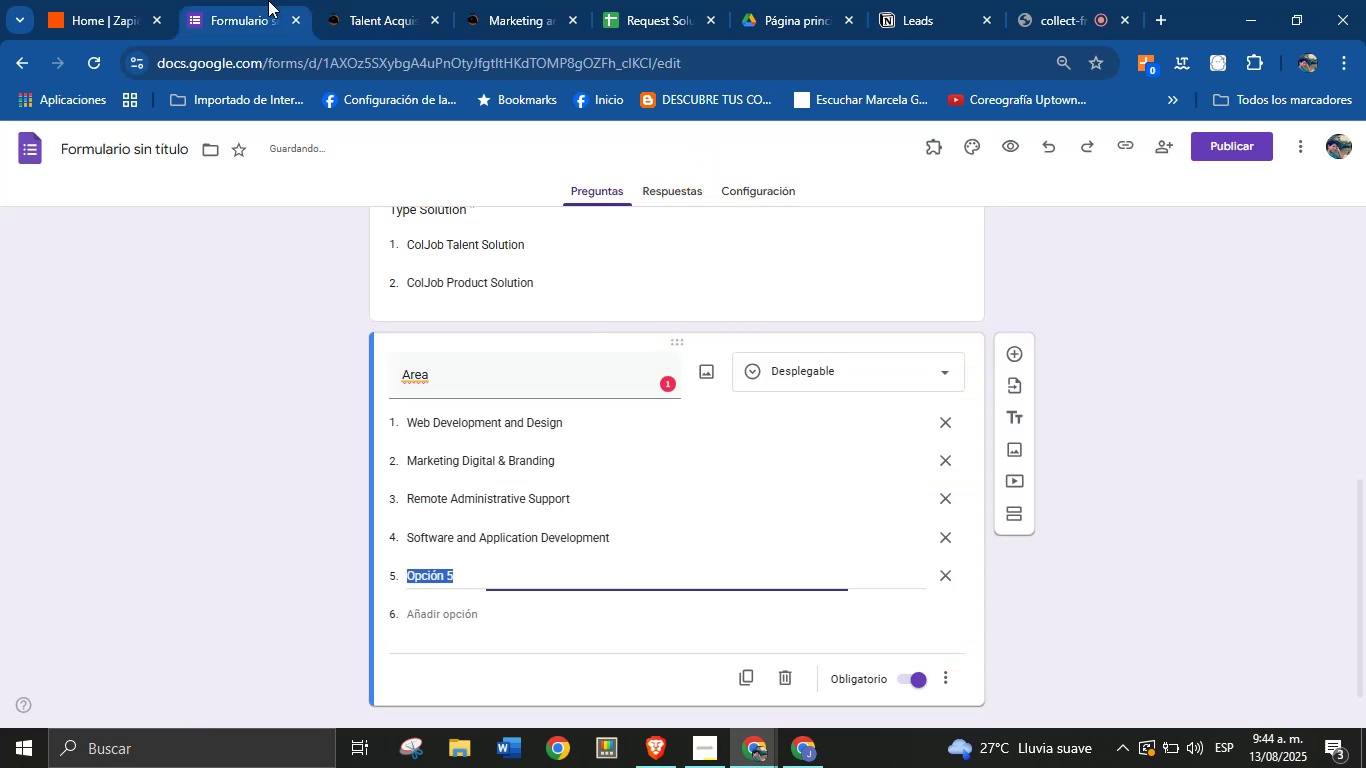 
key(Control+V)
 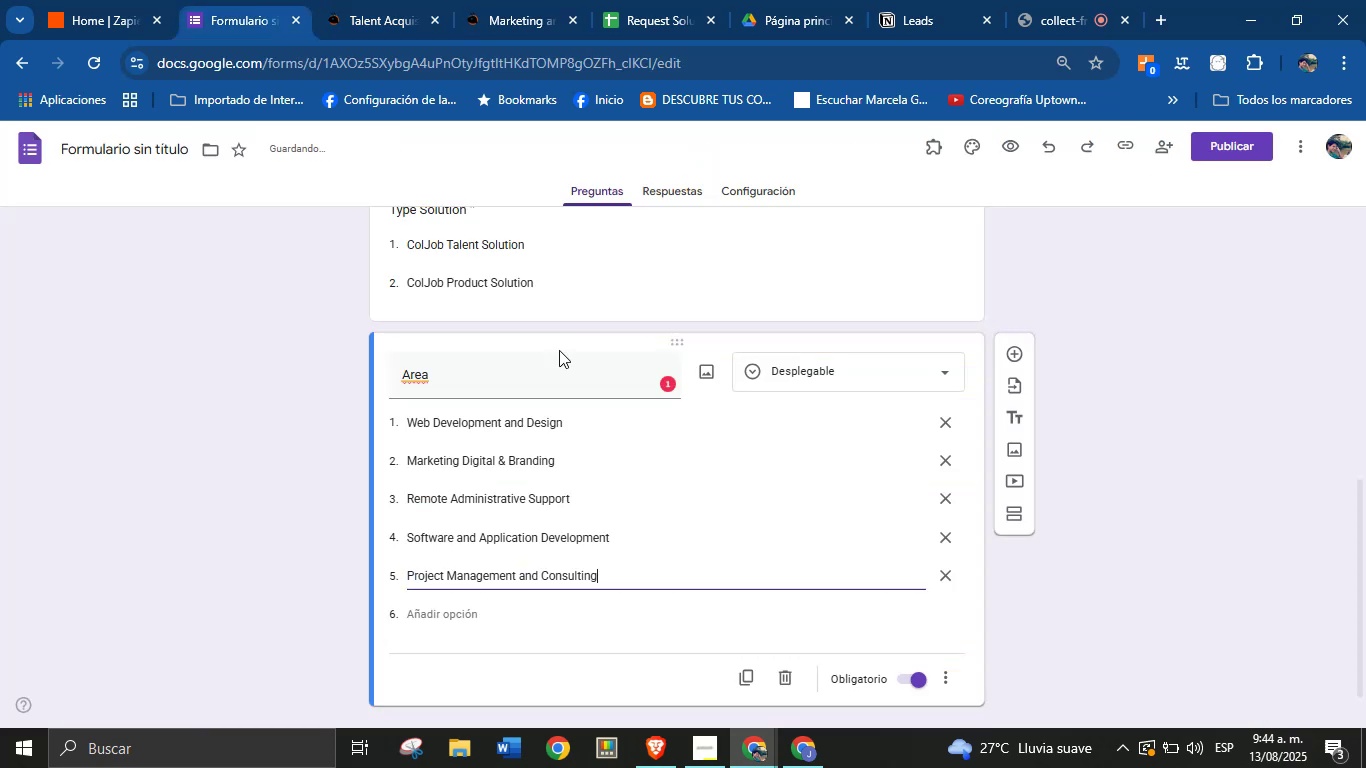 
scroll: coordinate [582, 433], scroll_direction: down, amount: 1.0
 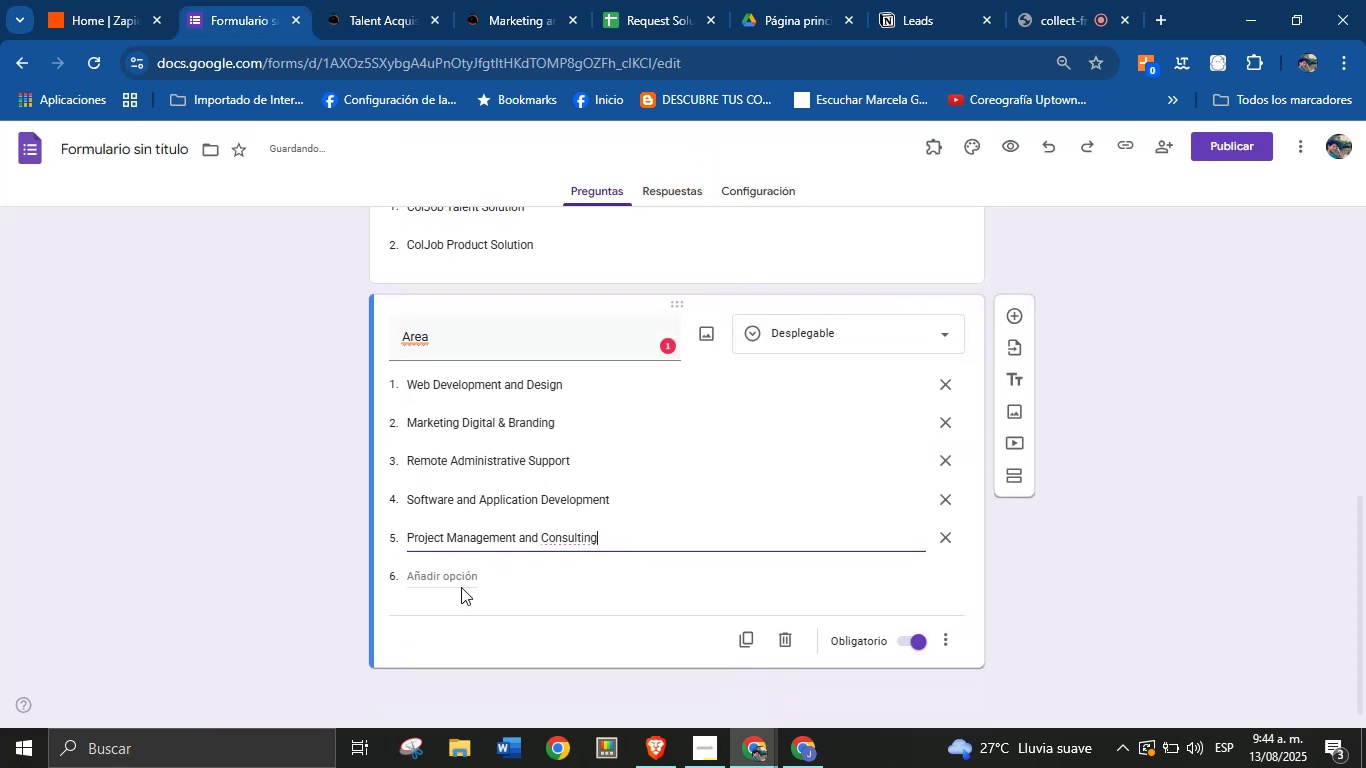 
left_click([456, 580])
 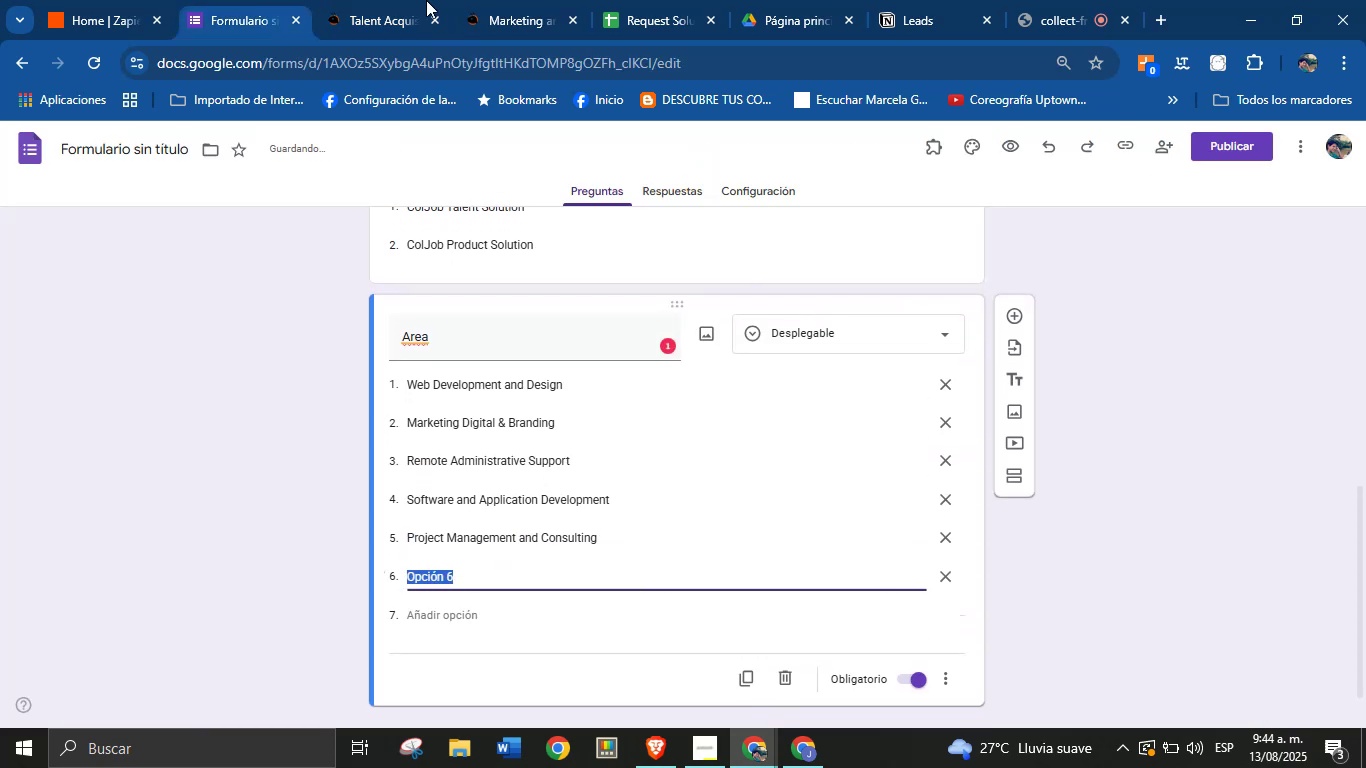 
left_click([400, 0])
 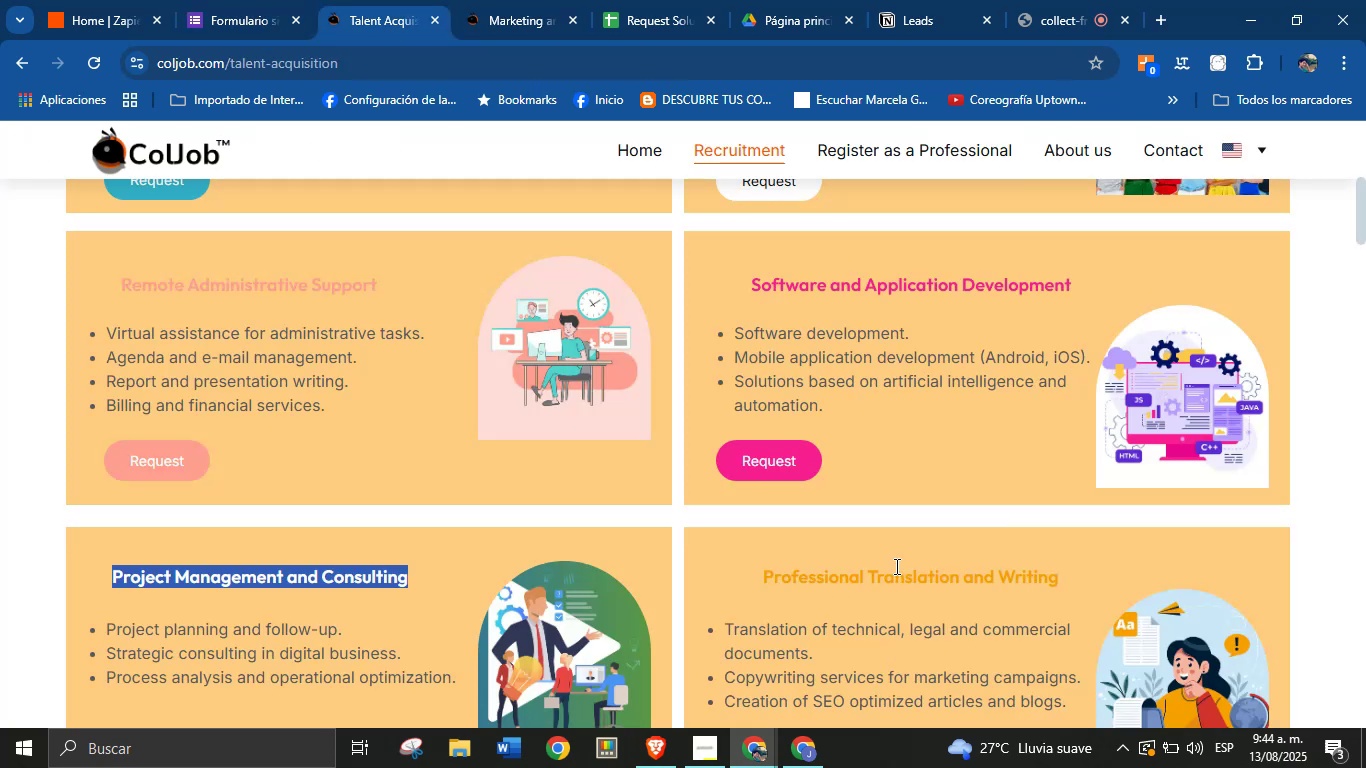 
double_click([895, 571])
 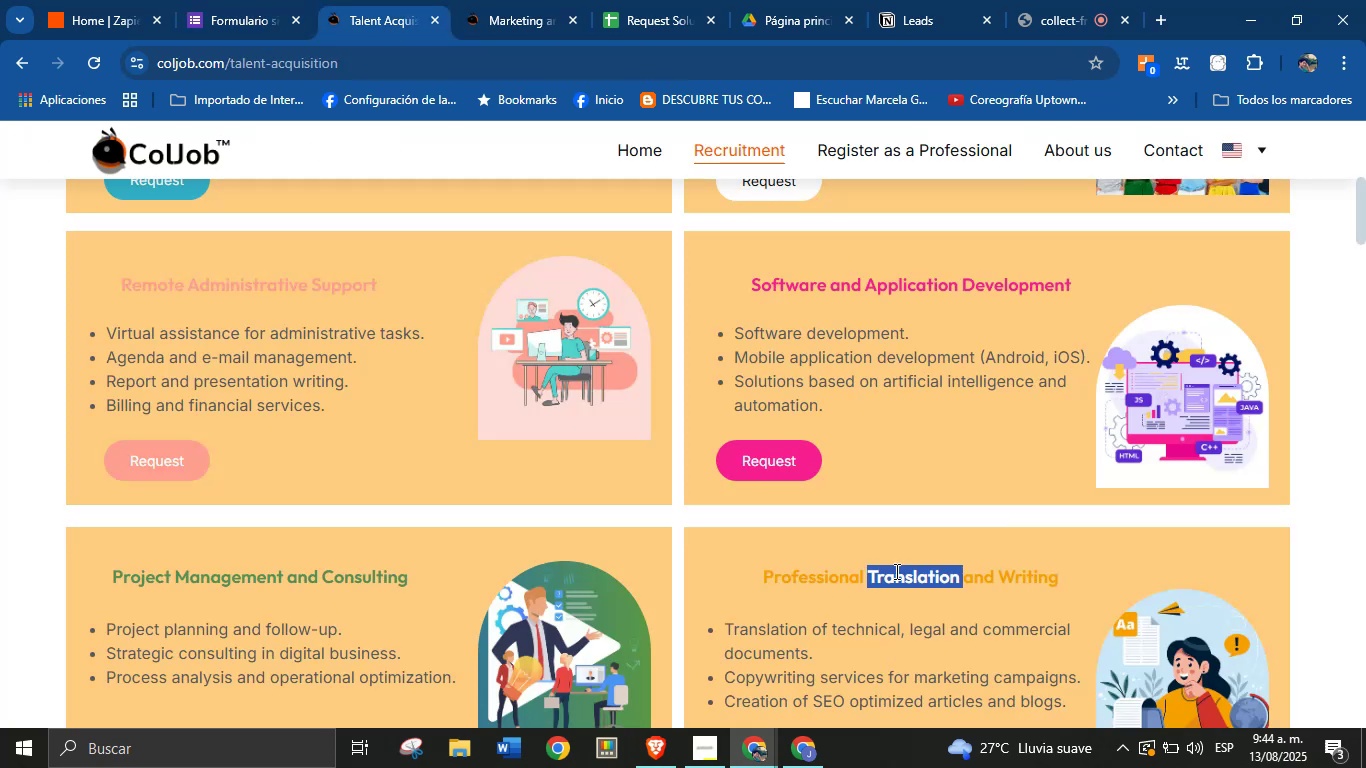 
triple_click([895, 571])
 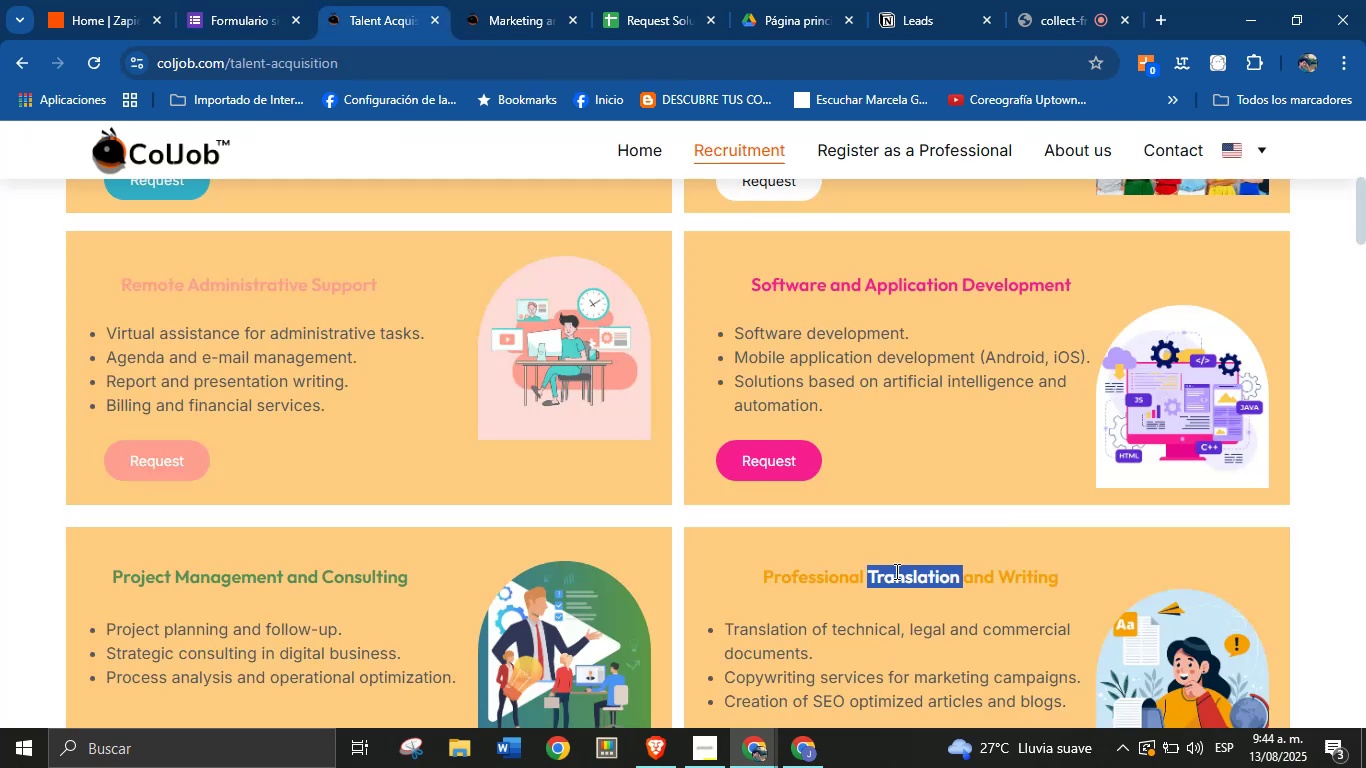 
triple_click([895, 571])
 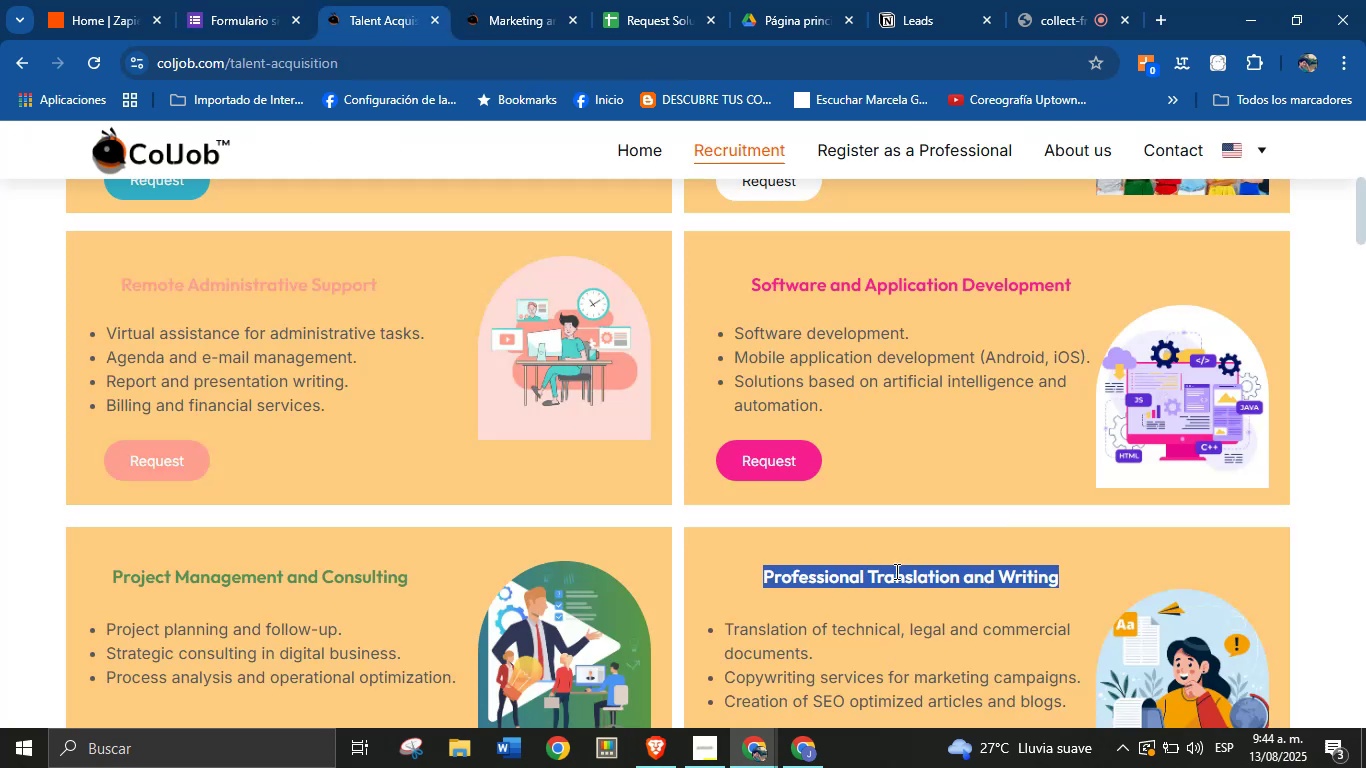 
hold_key(key=ControlLeft, duration=0.52)
 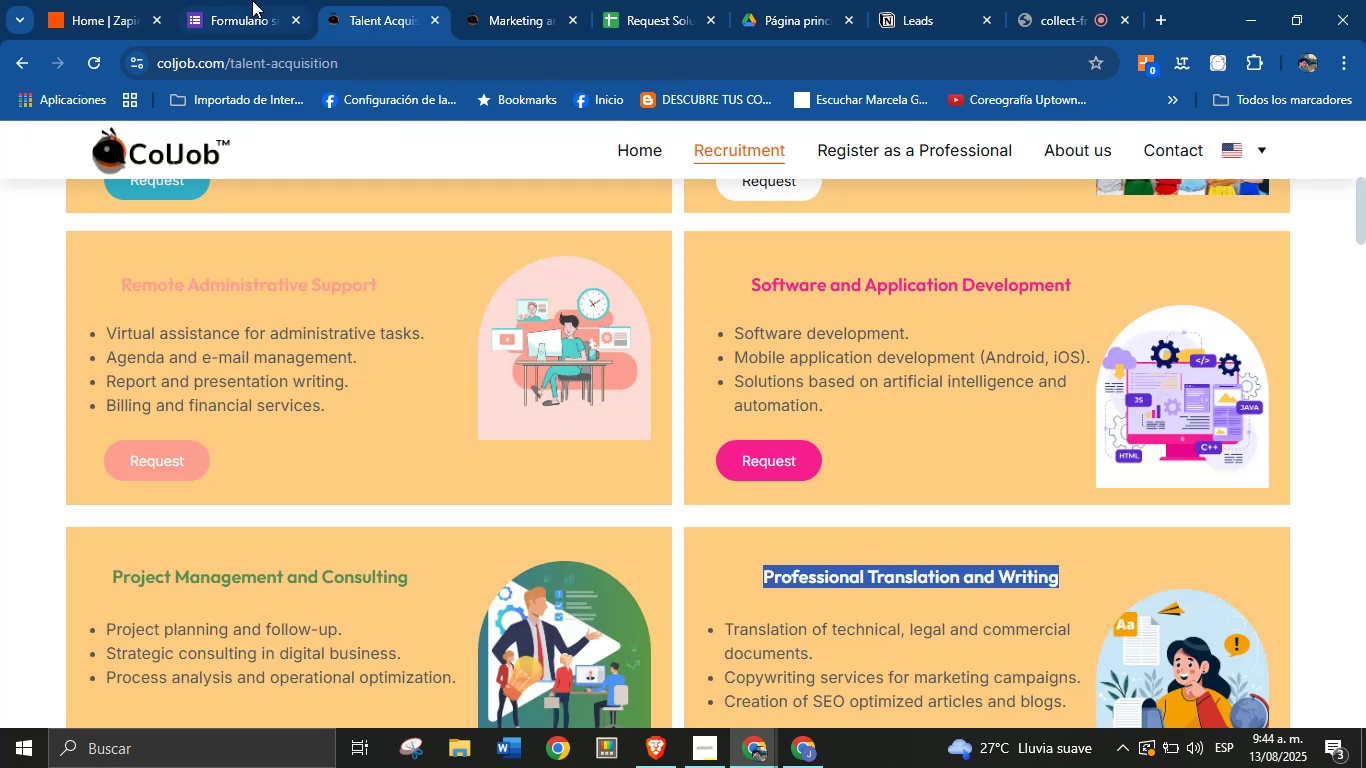 
left_click([252, 0])
 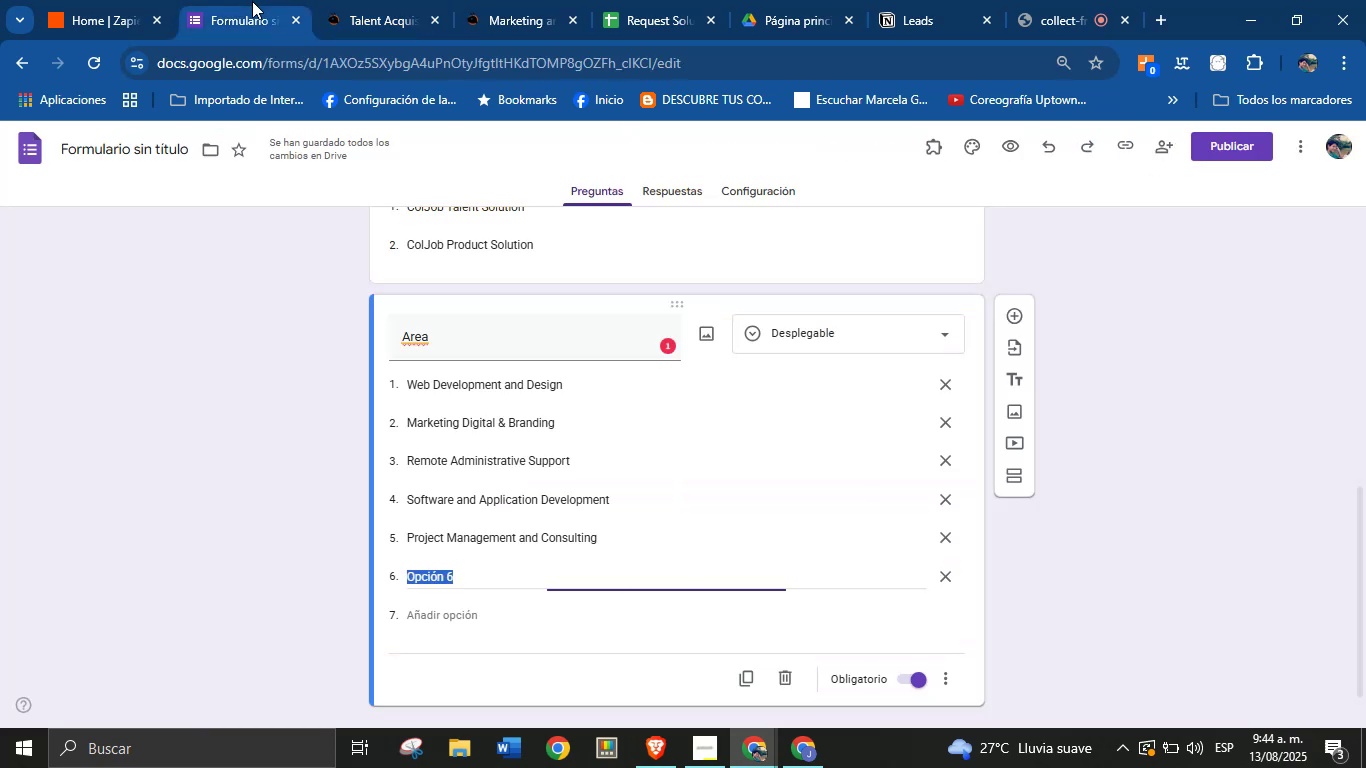 
key(Control+V)
 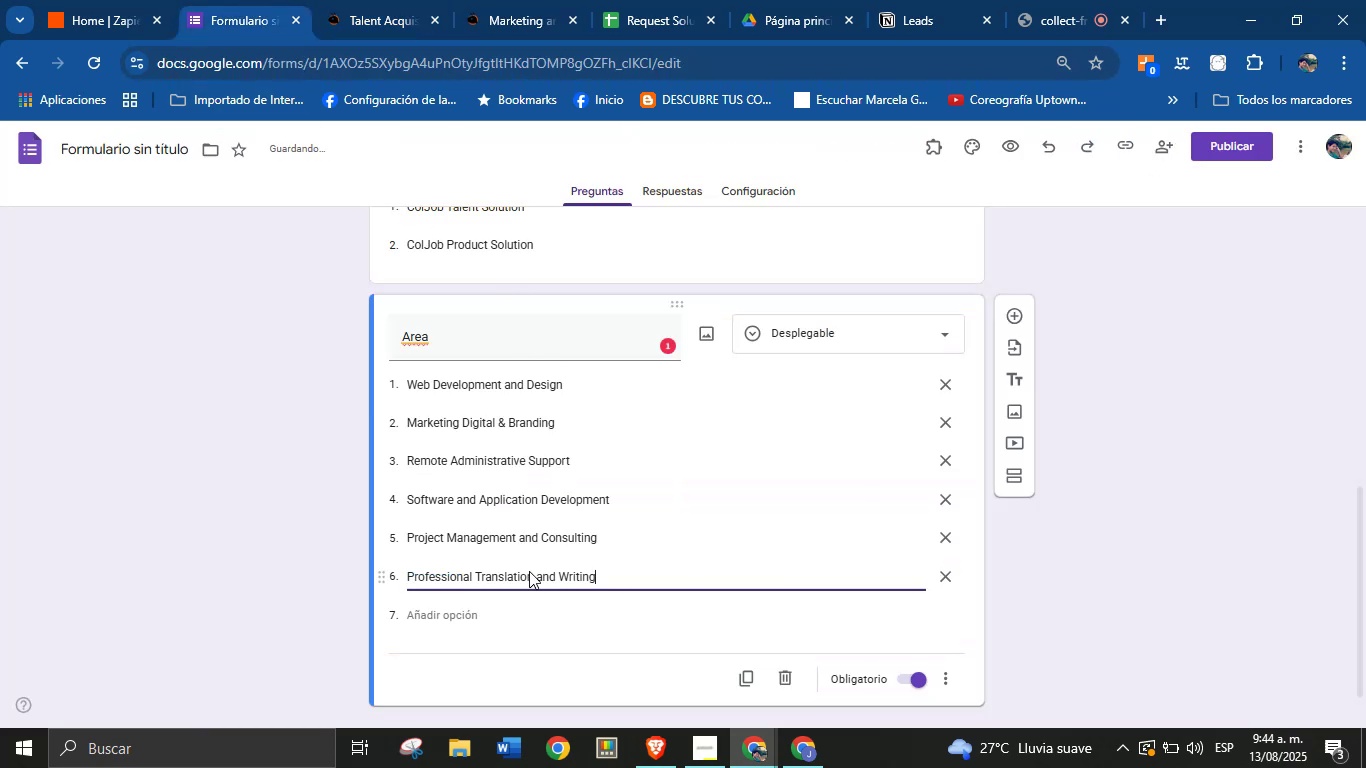 
left_click([450, 624])
 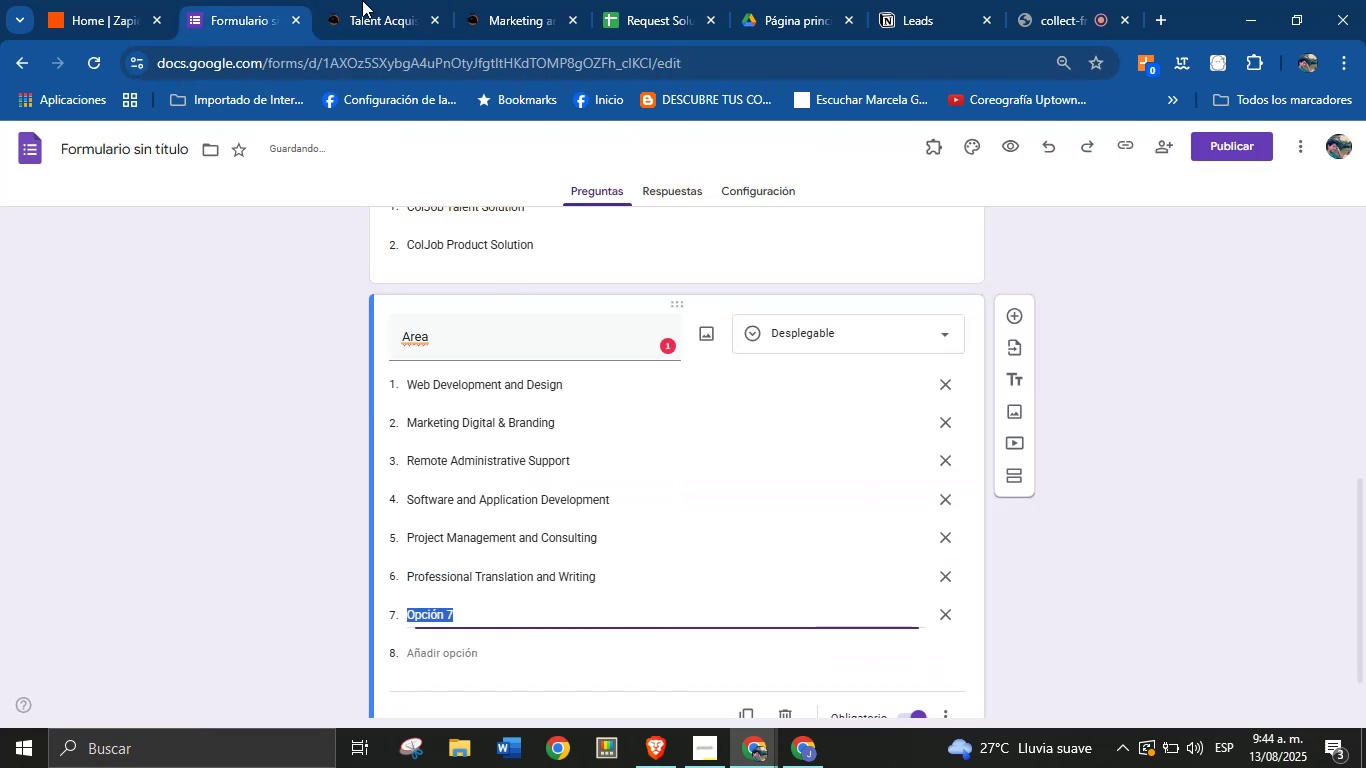 
left_click([363, 0])
 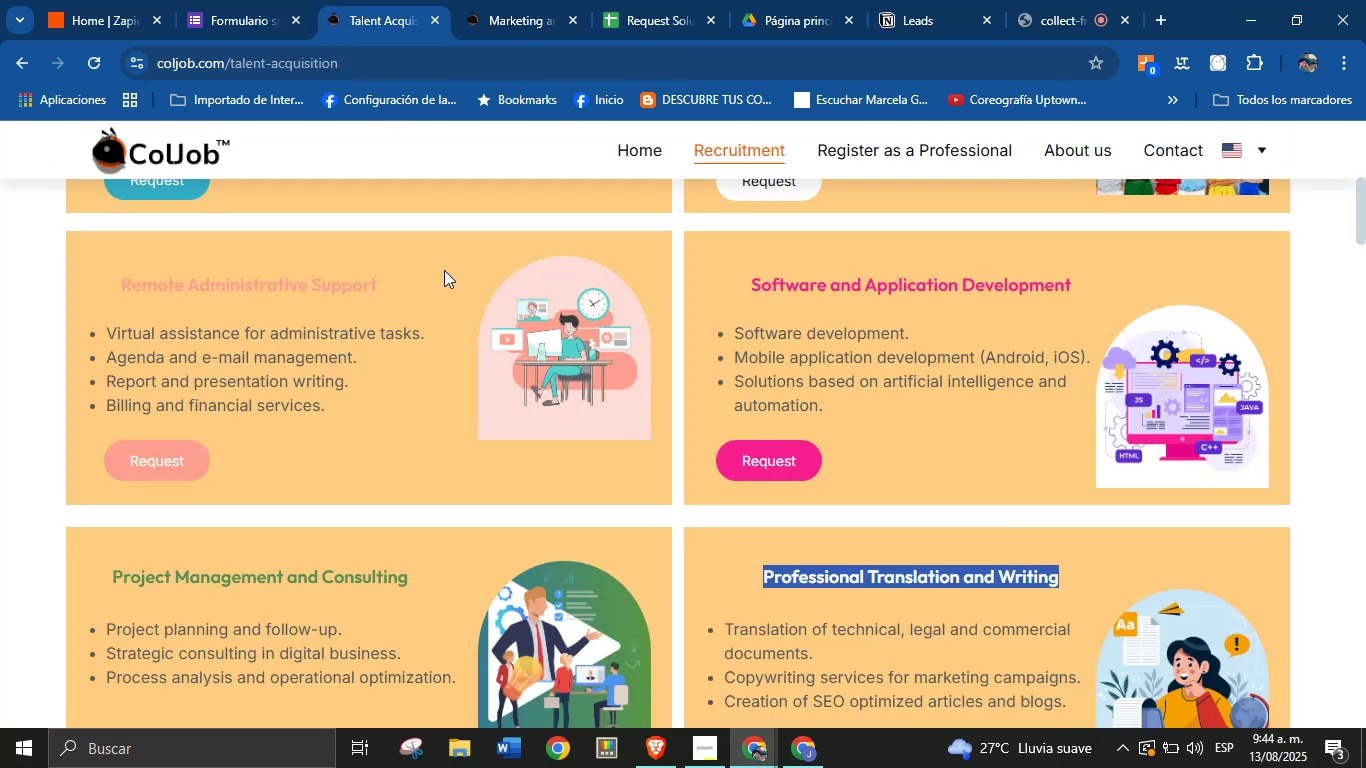 
scroll: coordinate [486, 407], scroll_direction: down, amount: 4.0
 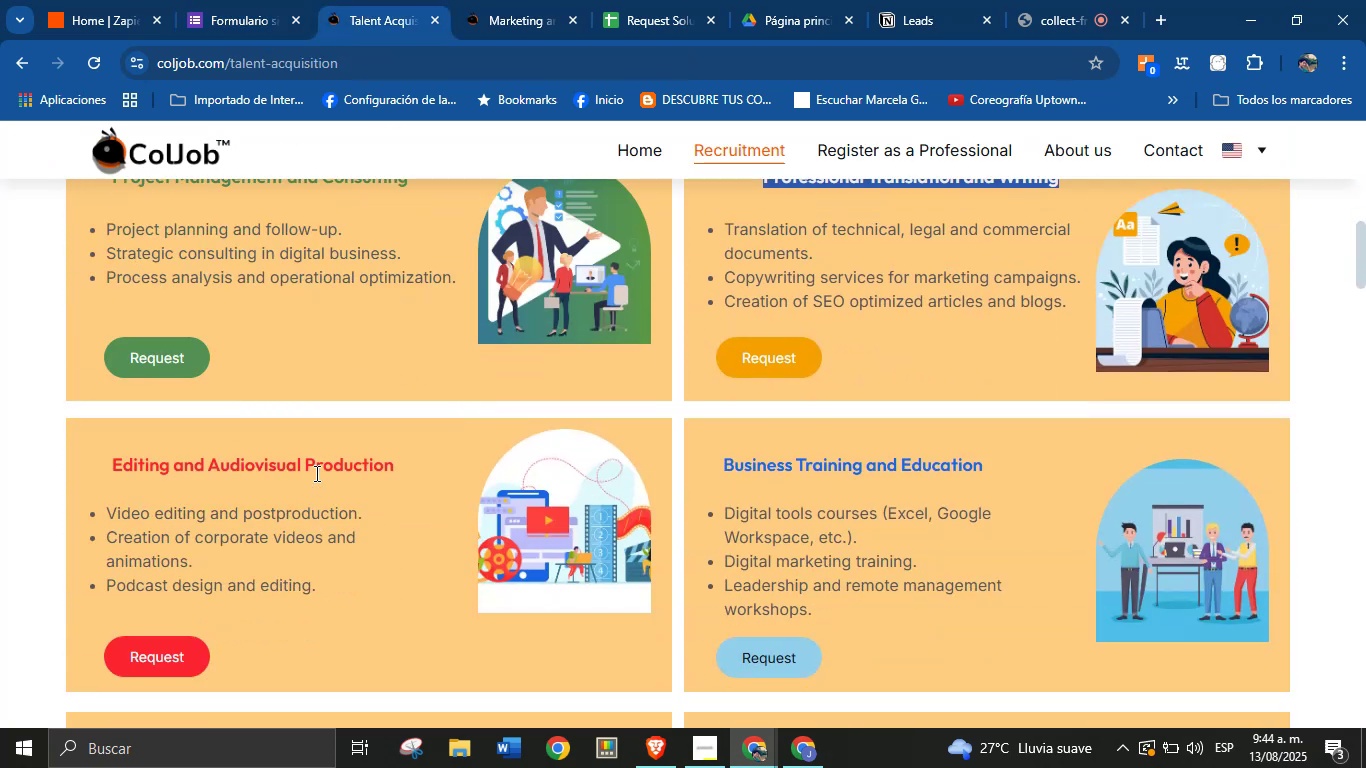 
double_click([315, 473])
 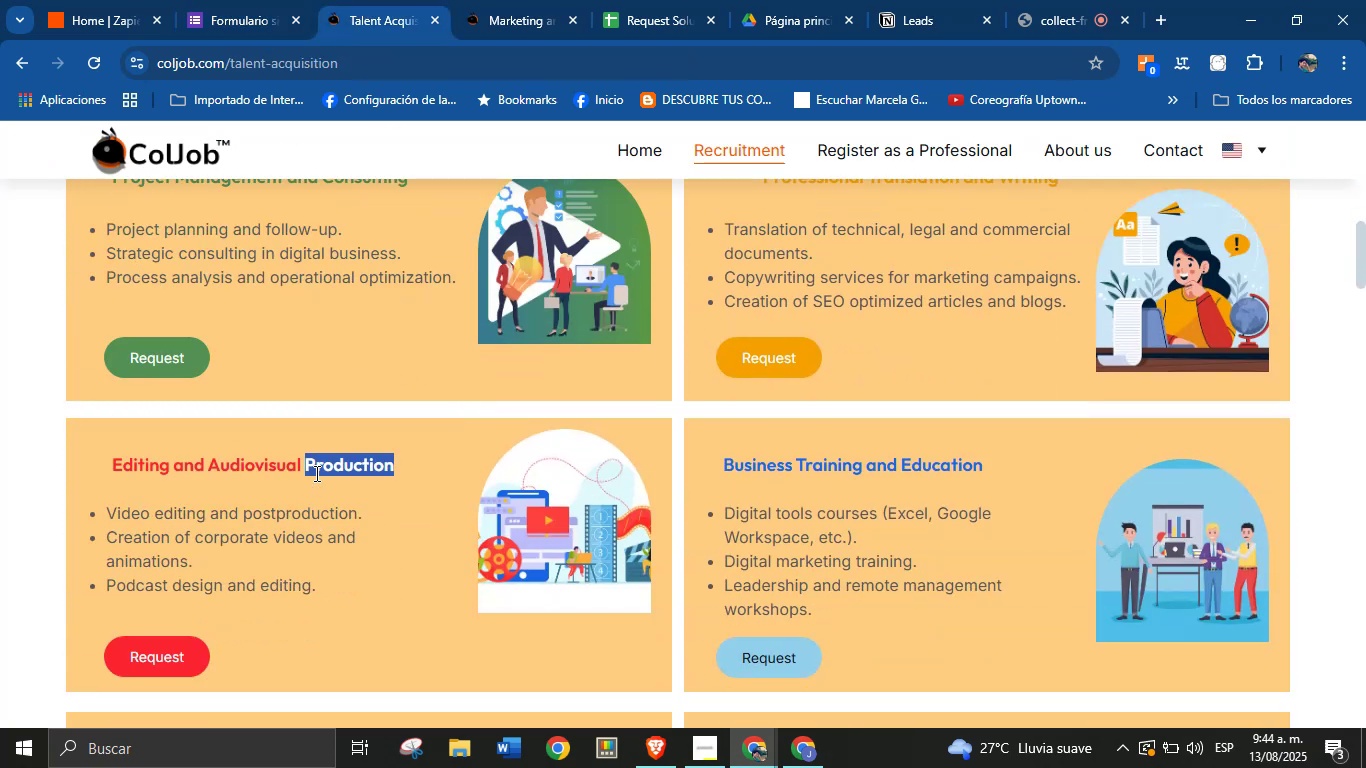 
triple_click([315, 473])
 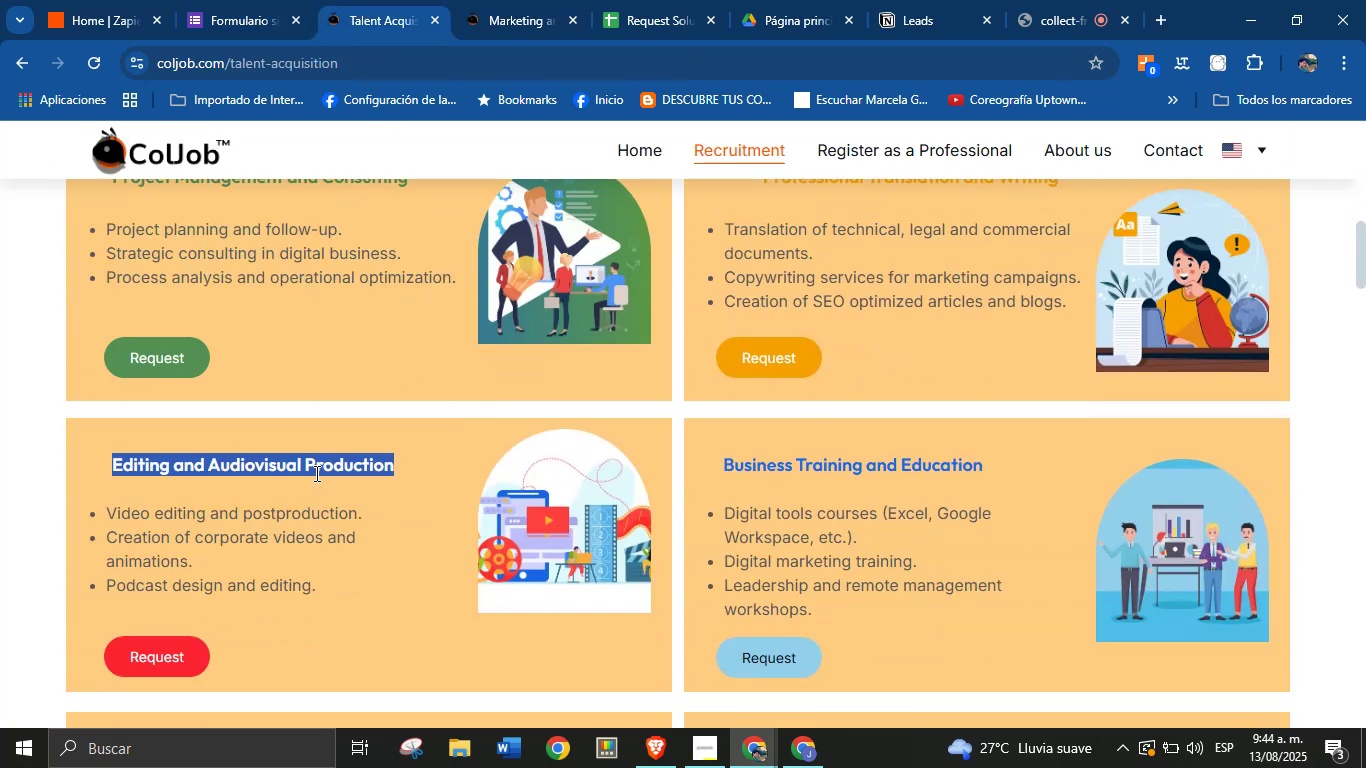 
key(Control+C)
 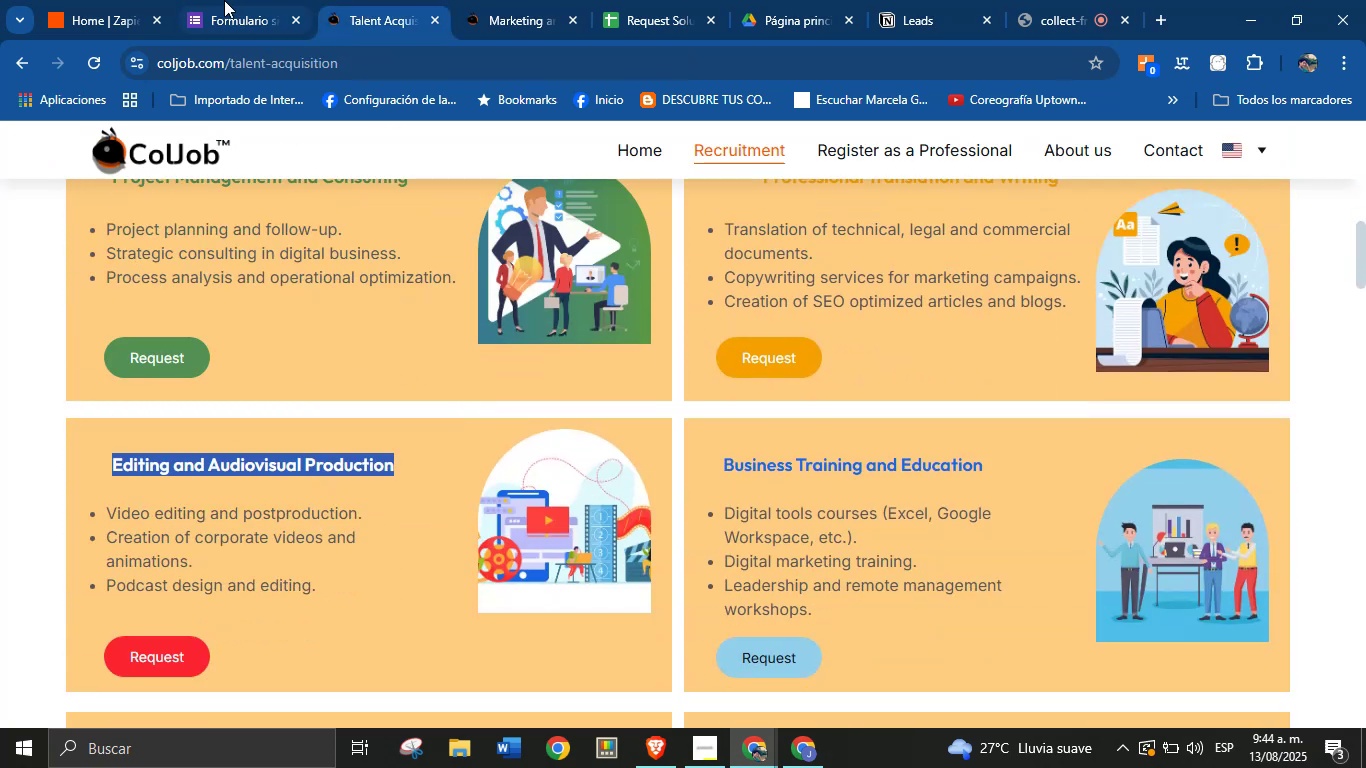 
left_click([223, 0])
 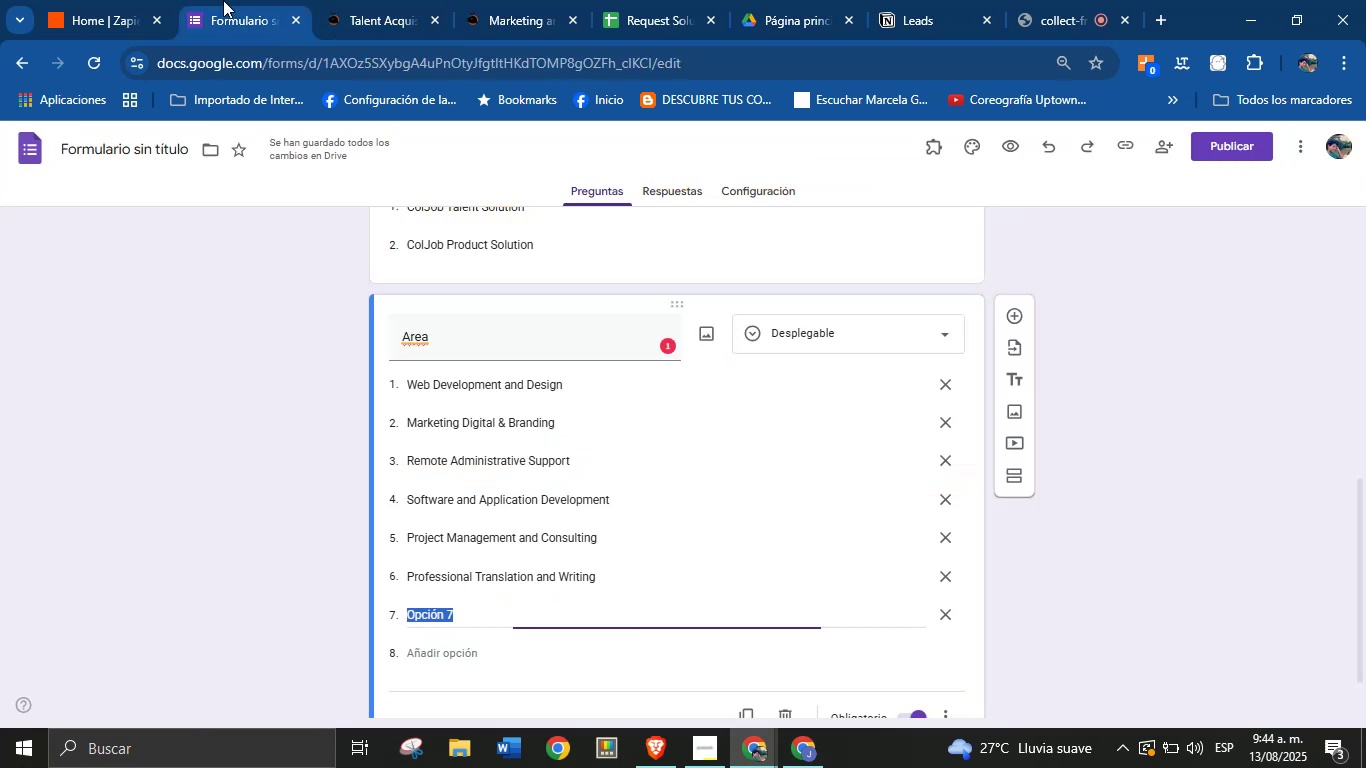 
key(Control+V)
 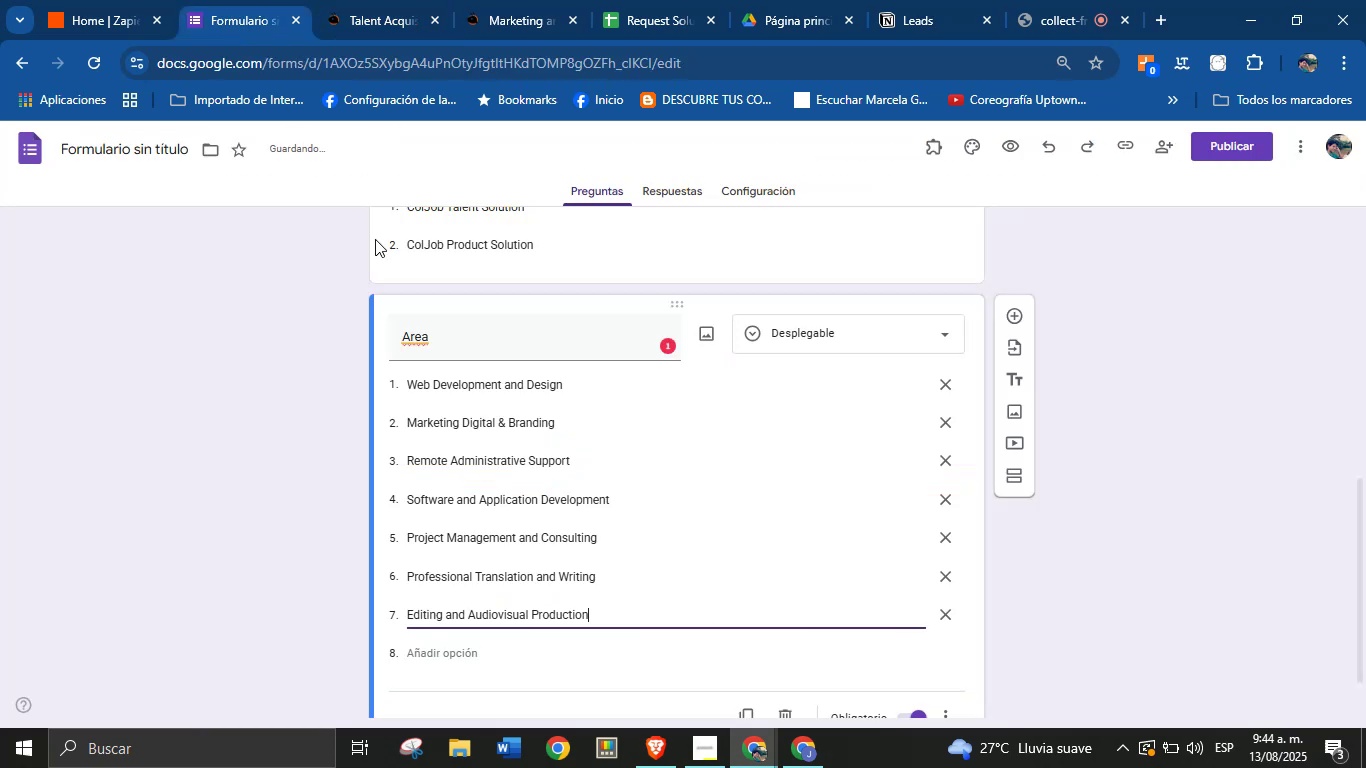 
scroll: coordinate [450, 582], scroll_direction: down, amount: 2.0
 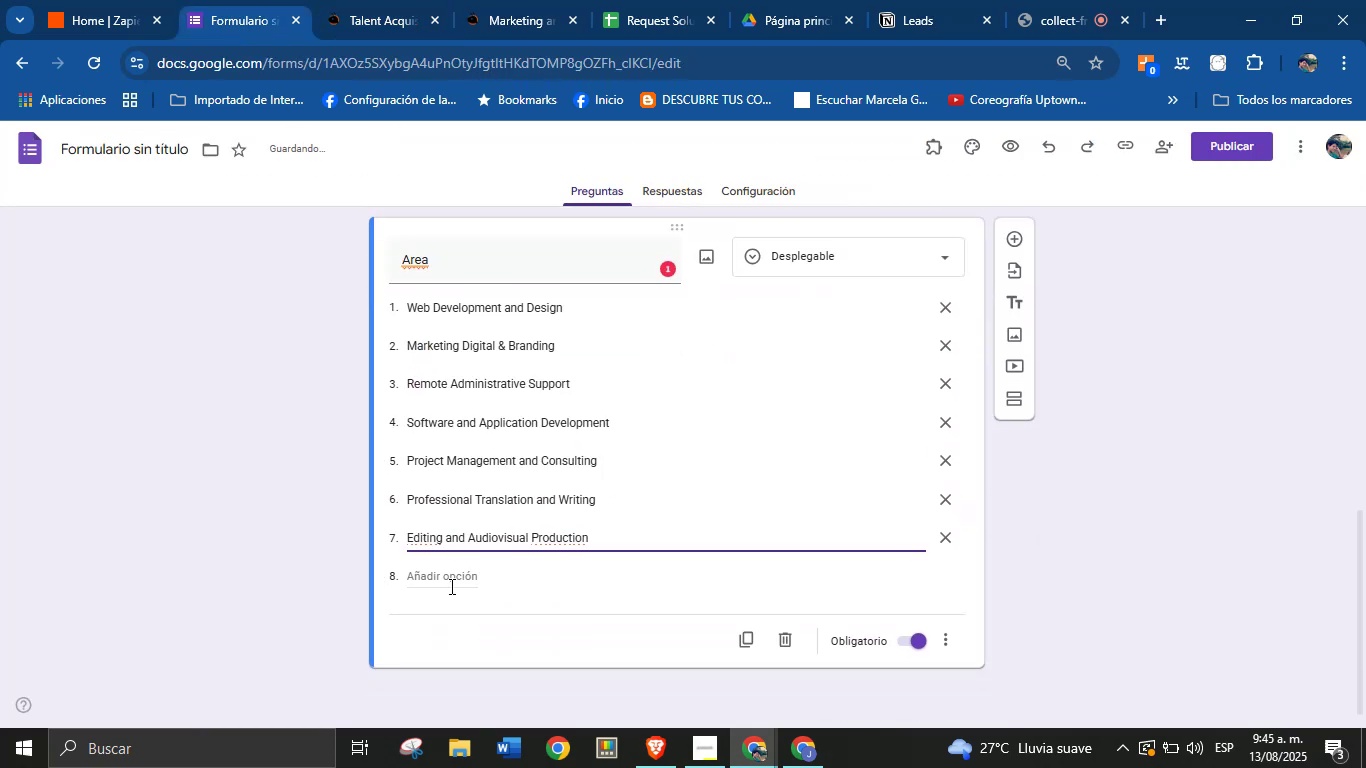 
left_click([450, 576])
 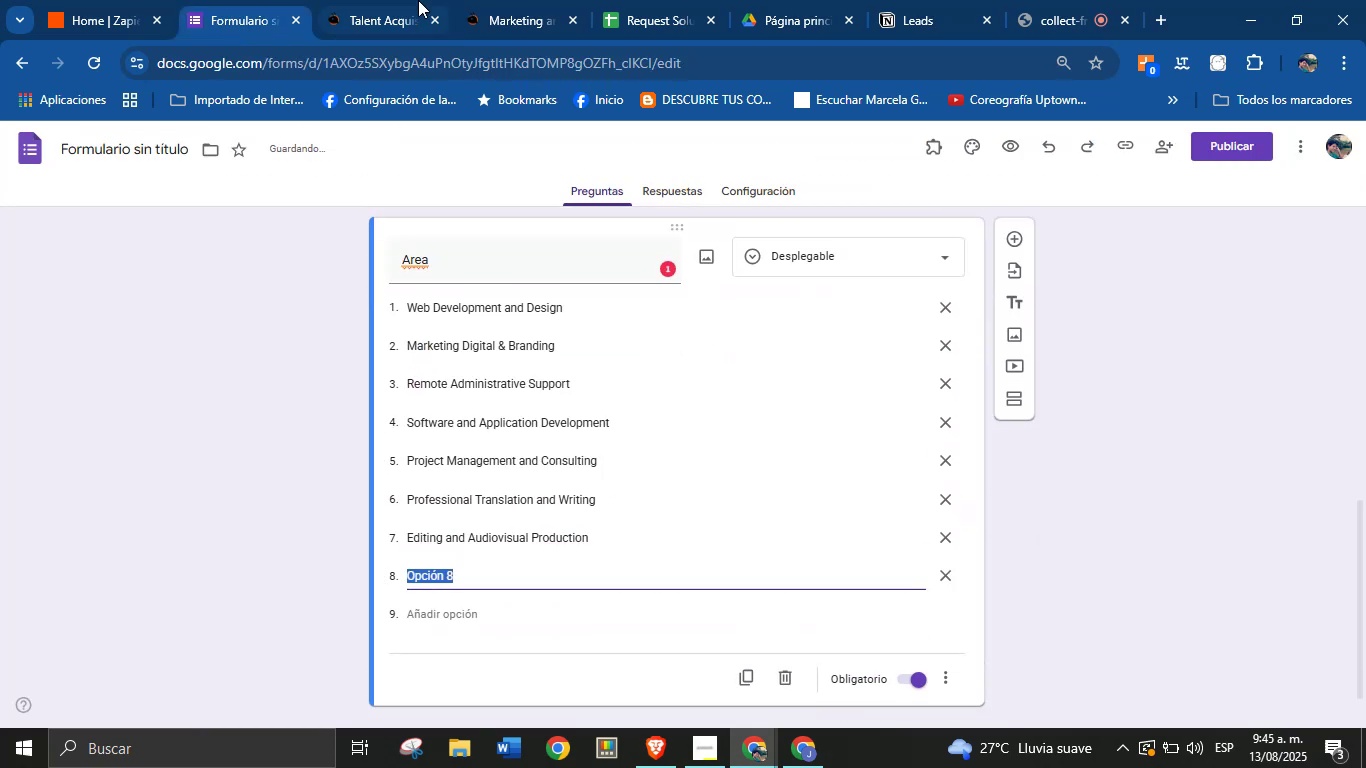 
left_click([418, 0])
 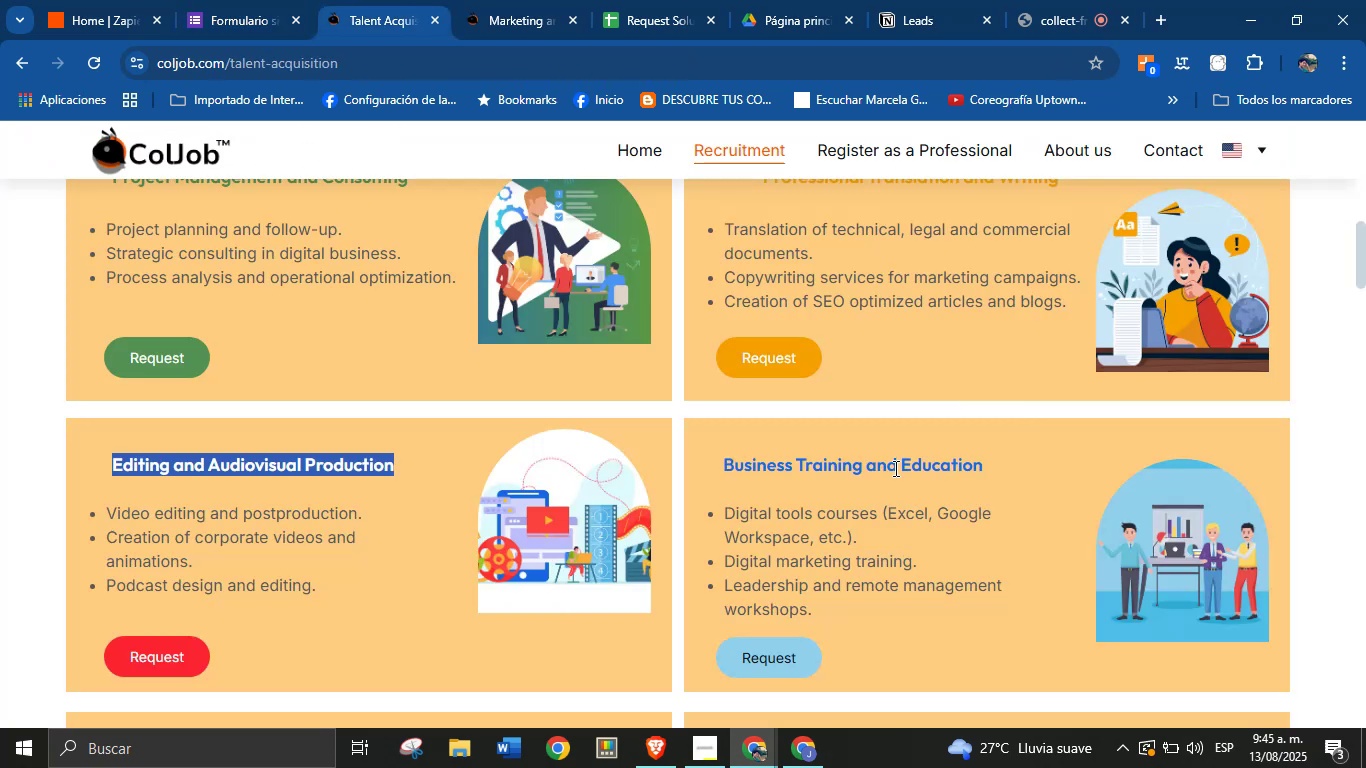 
double_click([894, 468])
 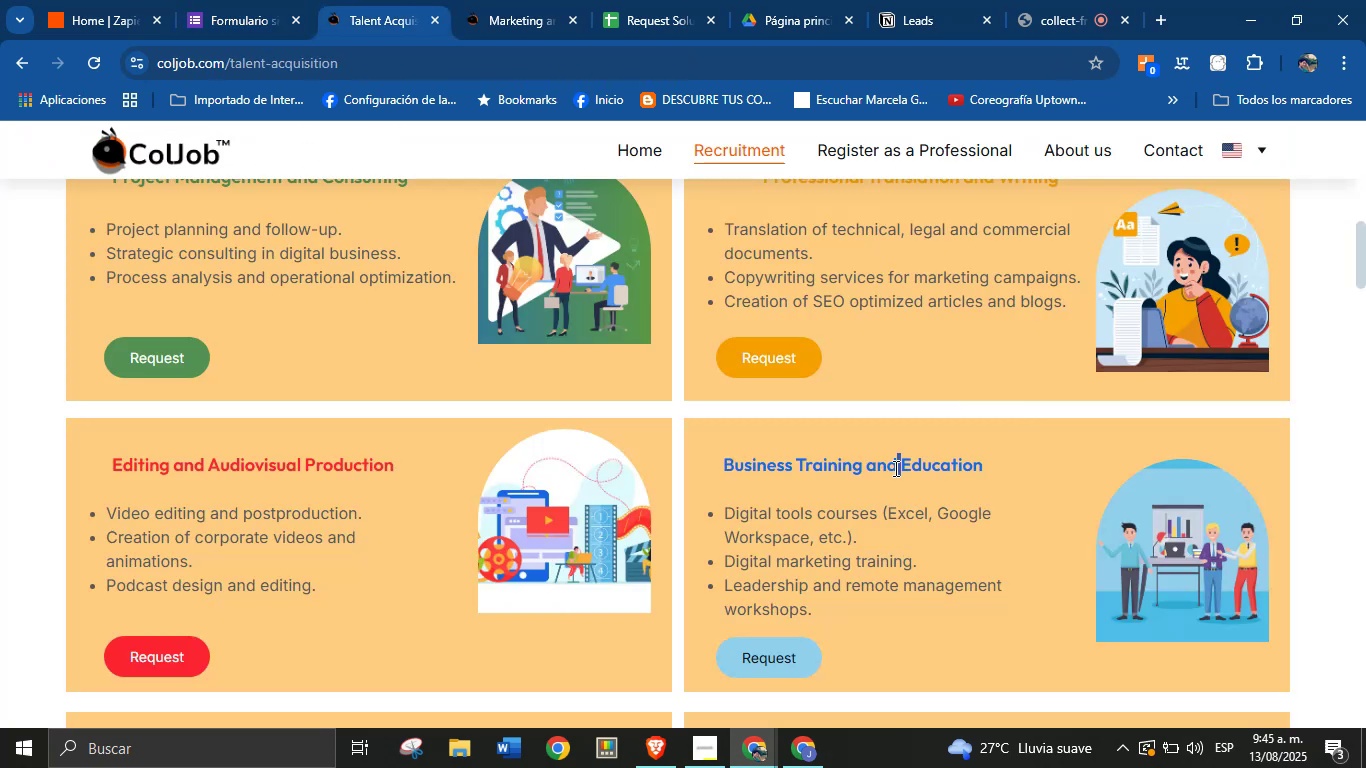 
triple_click([894, 468])
 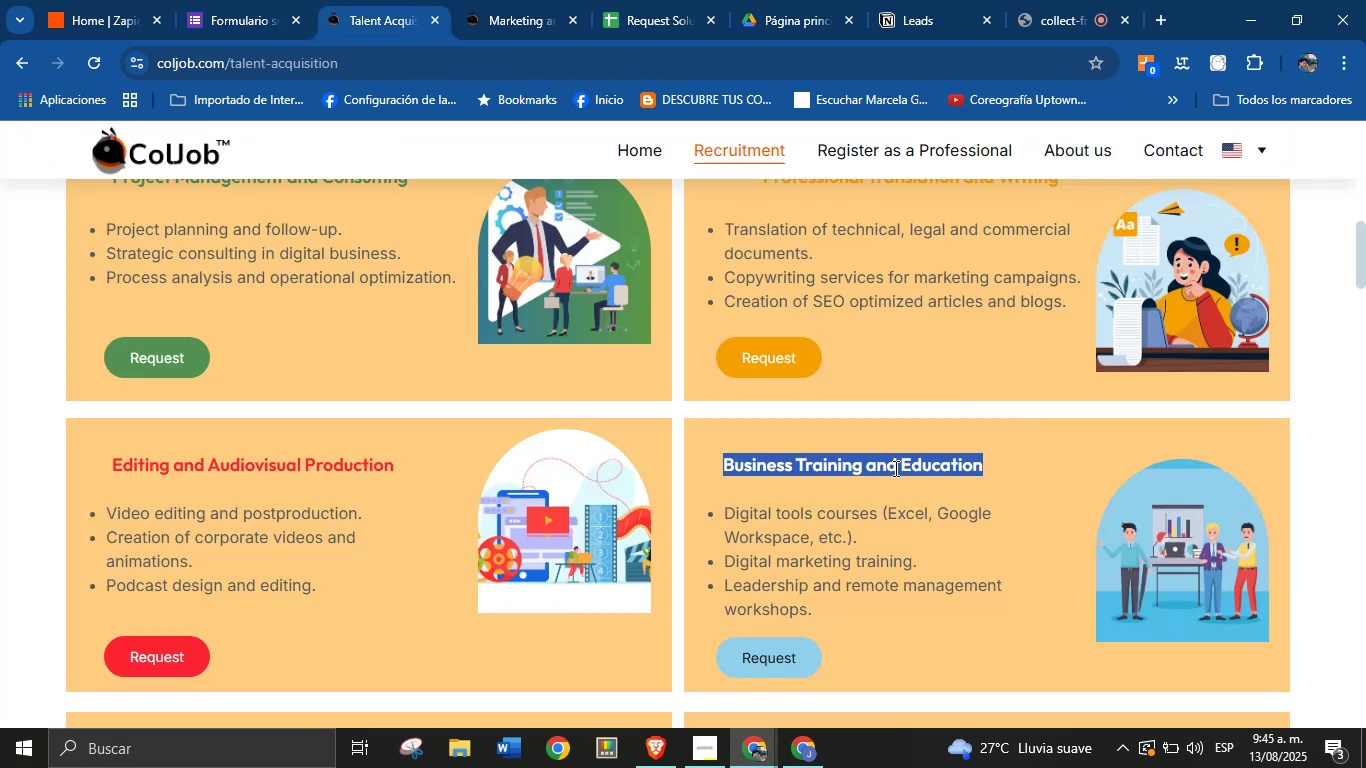 
key(Control+C)
 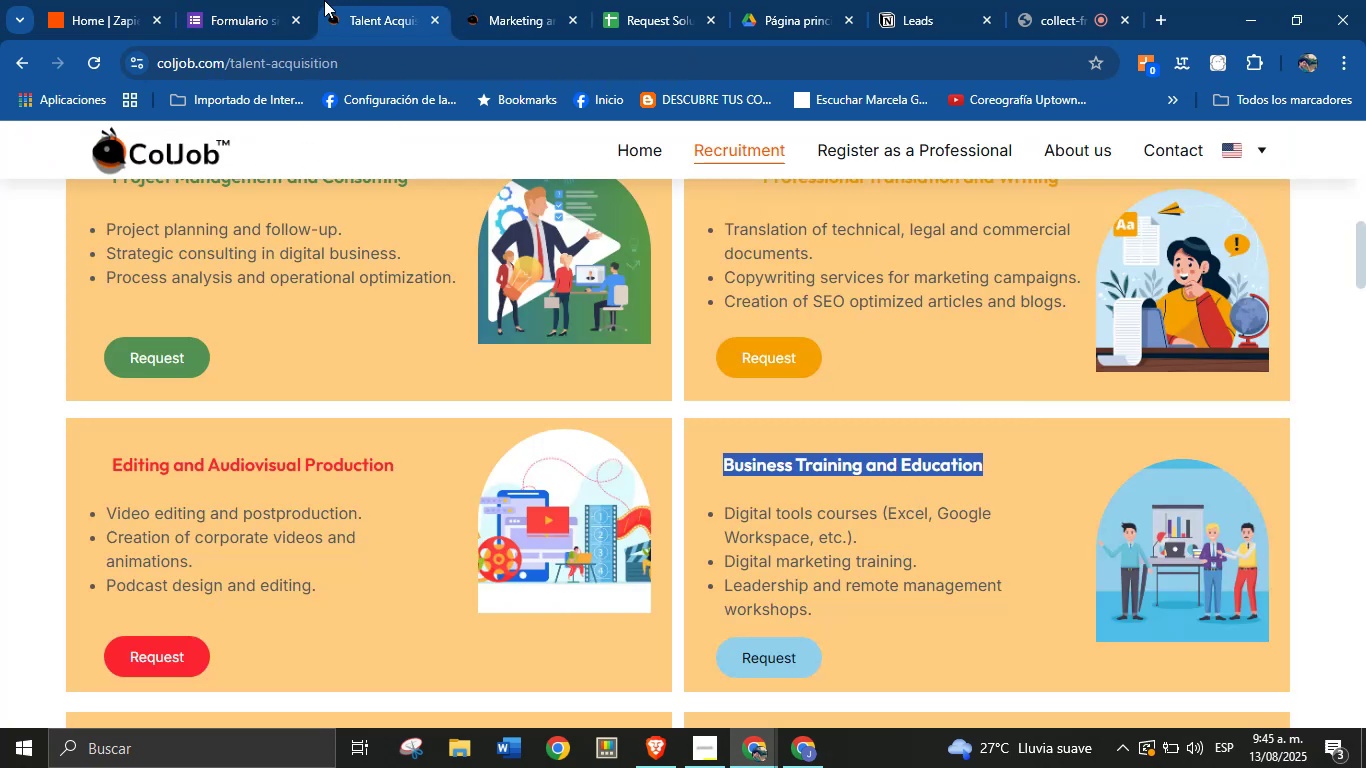 
left_click([272, 0])
 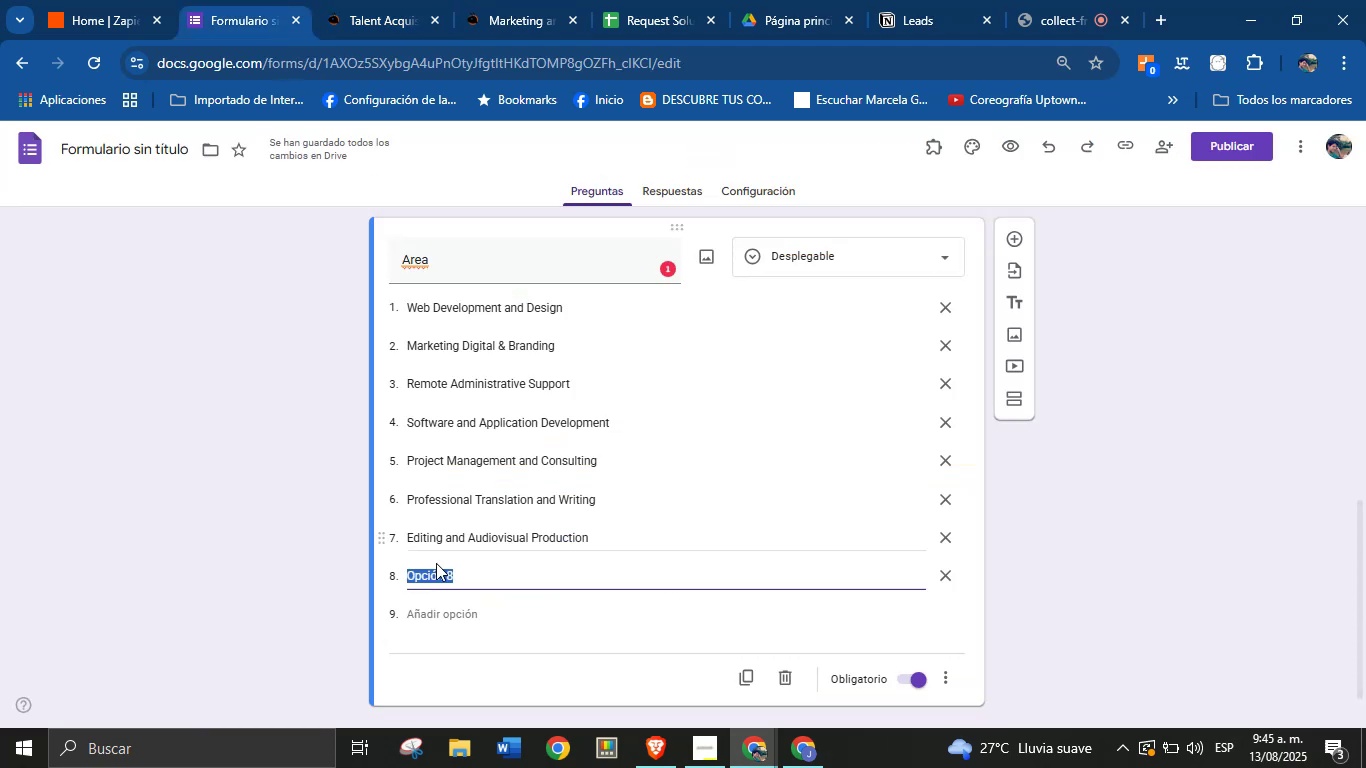 
key(Control+V)
 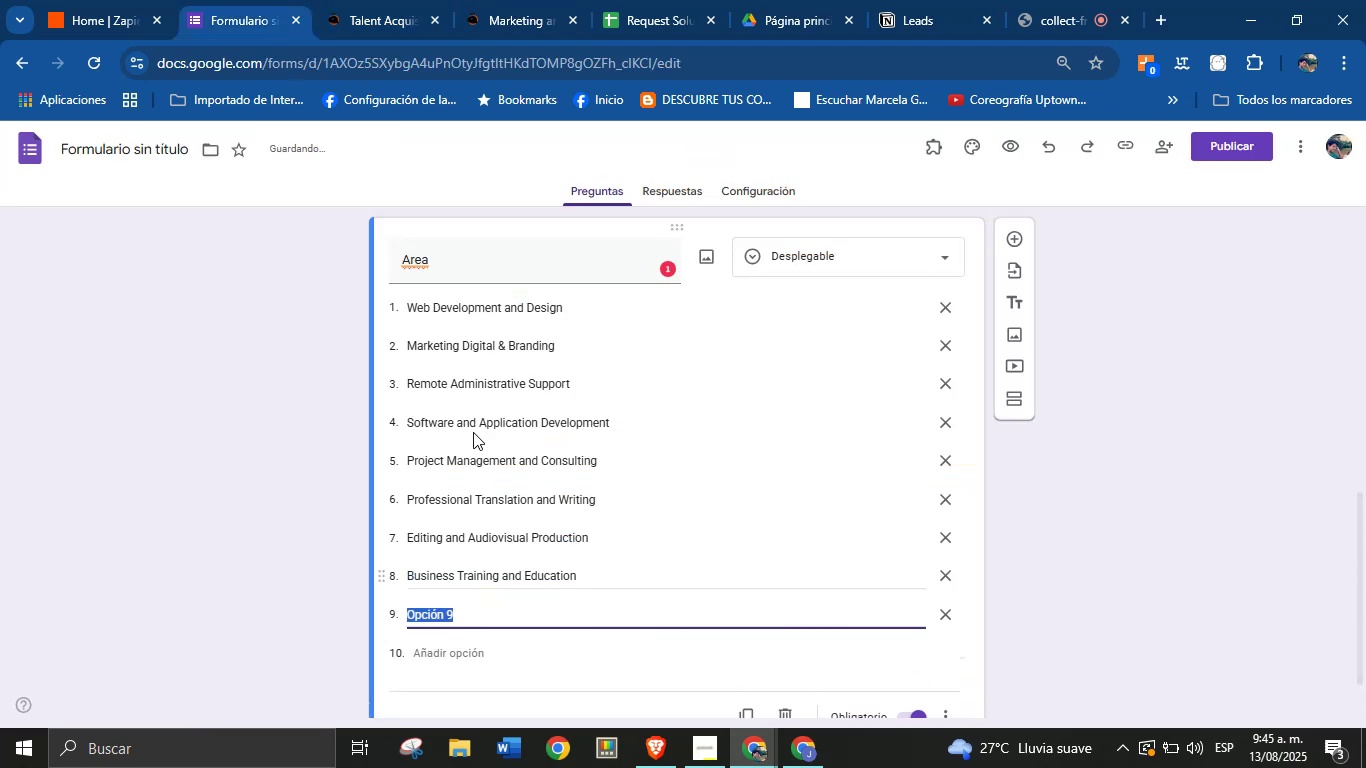 
left_click([357, 0])
 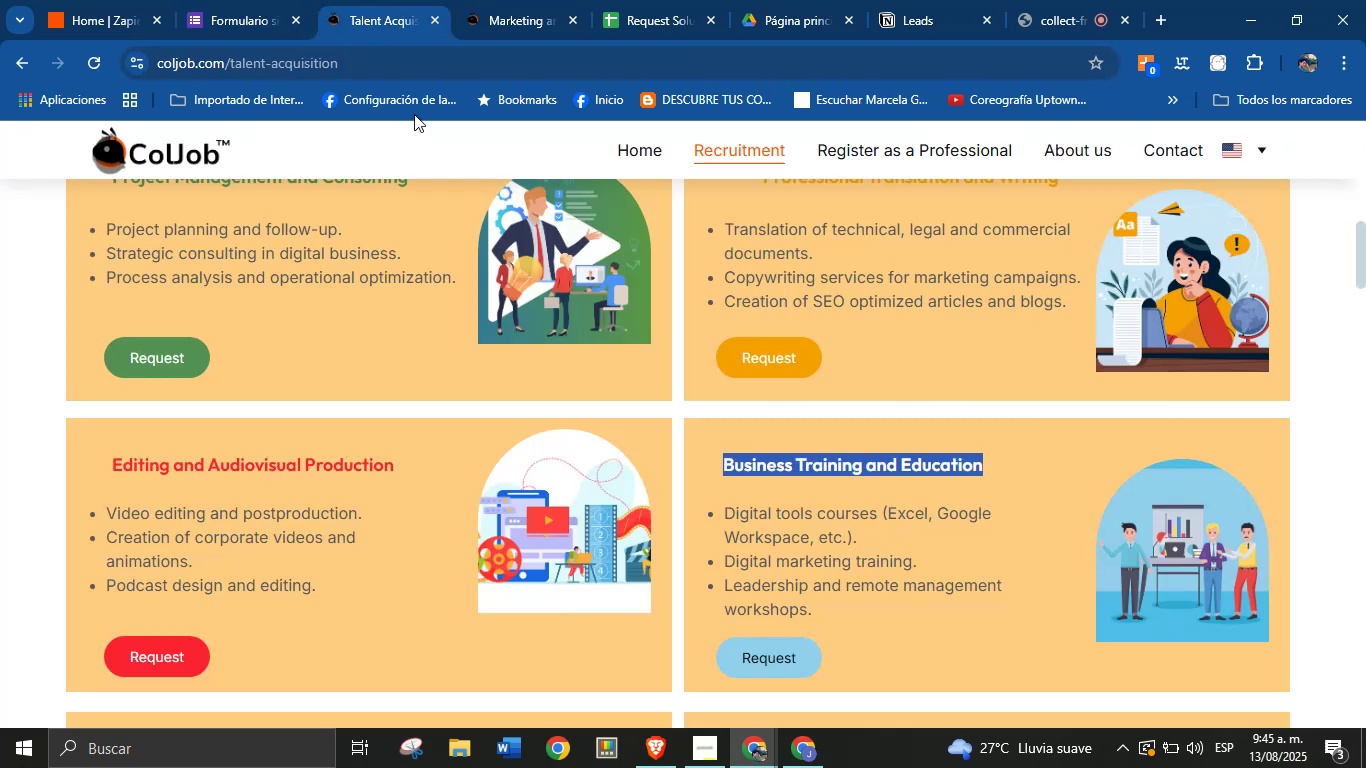 
scroll: coordinate [494, 367], scroll_direction: down, amount: 4.0
 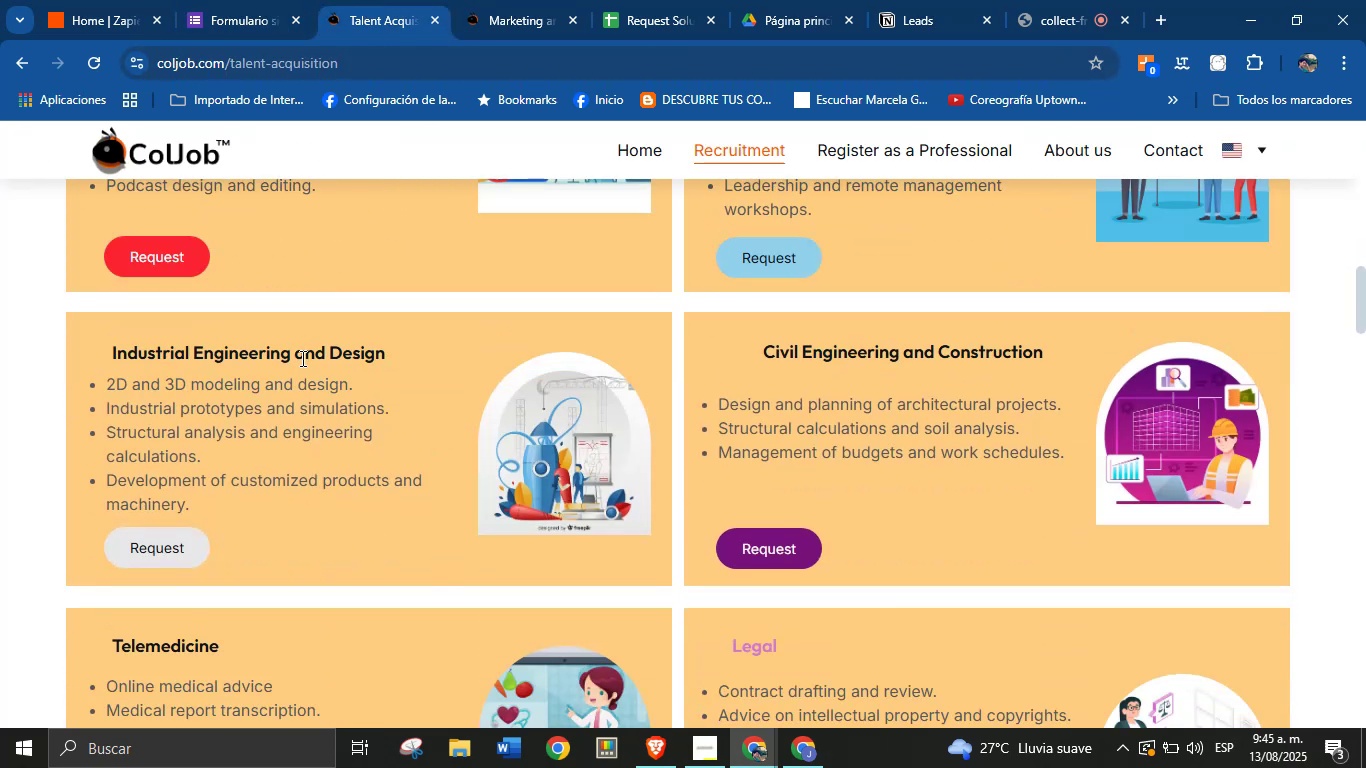 
double_click([301, 358])
 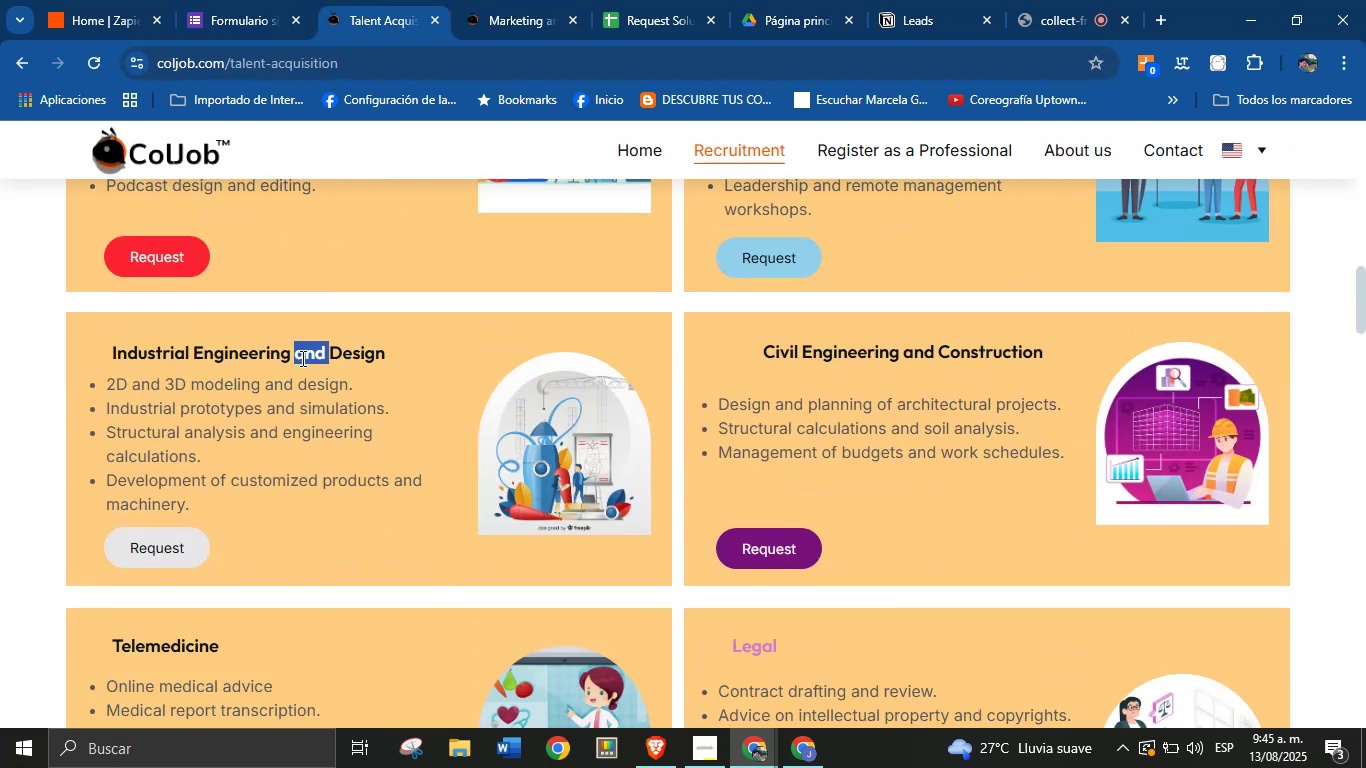 
triple_click([301, 358])
 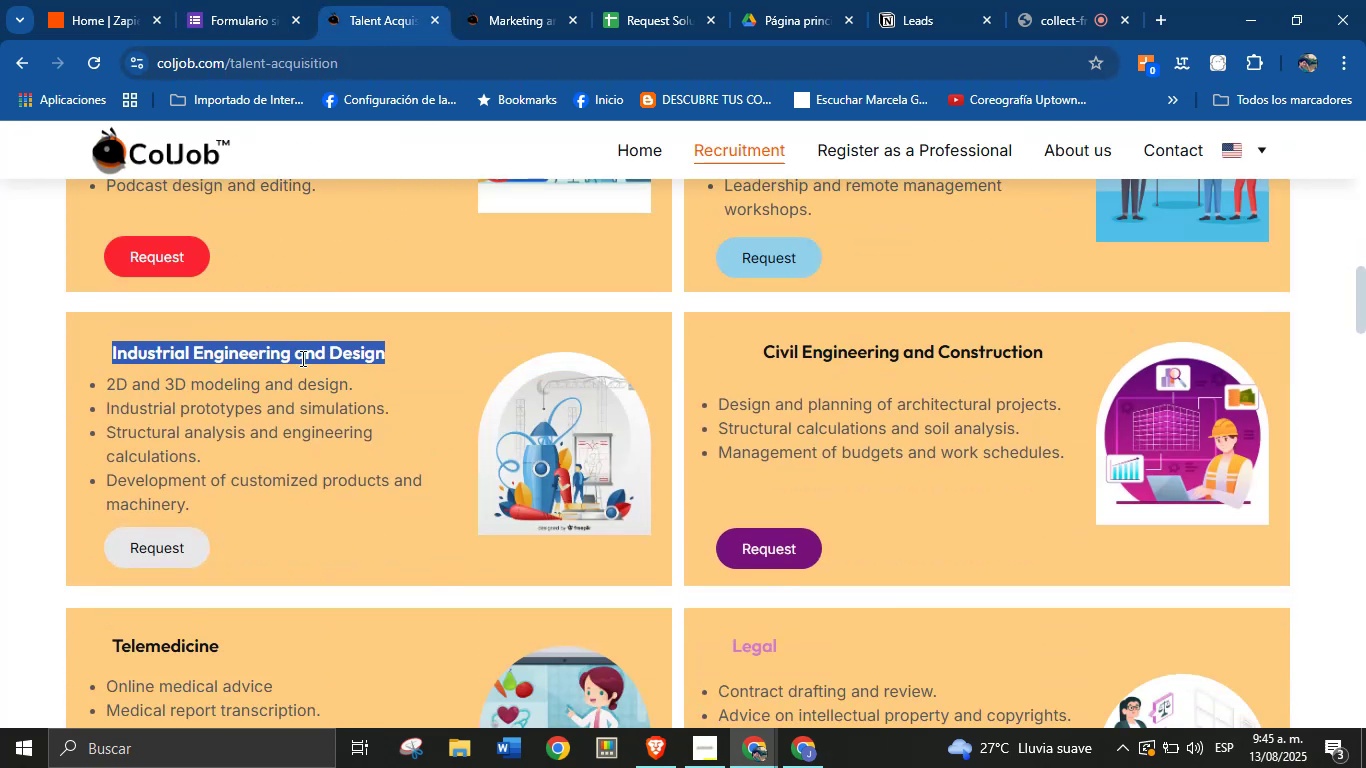 
key(Control+C)
 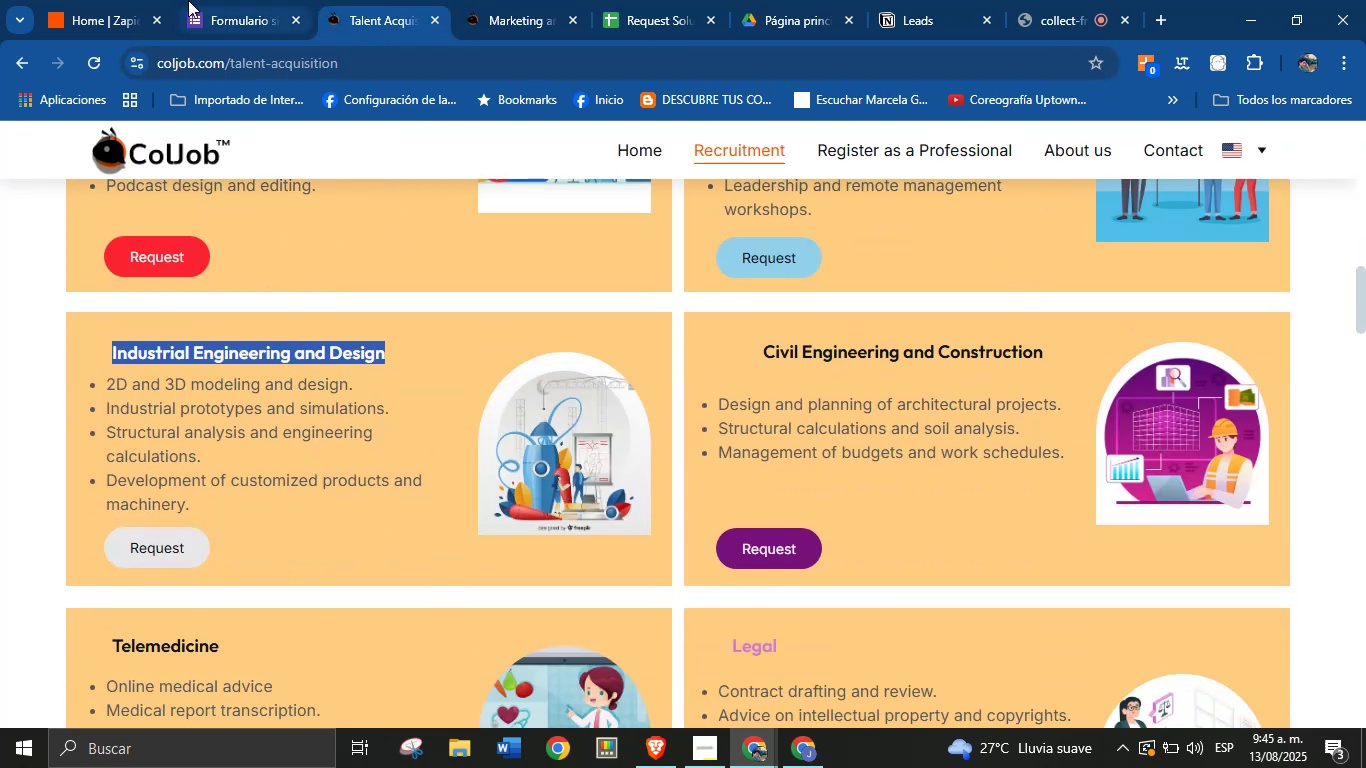 
left_click([222, 0])
 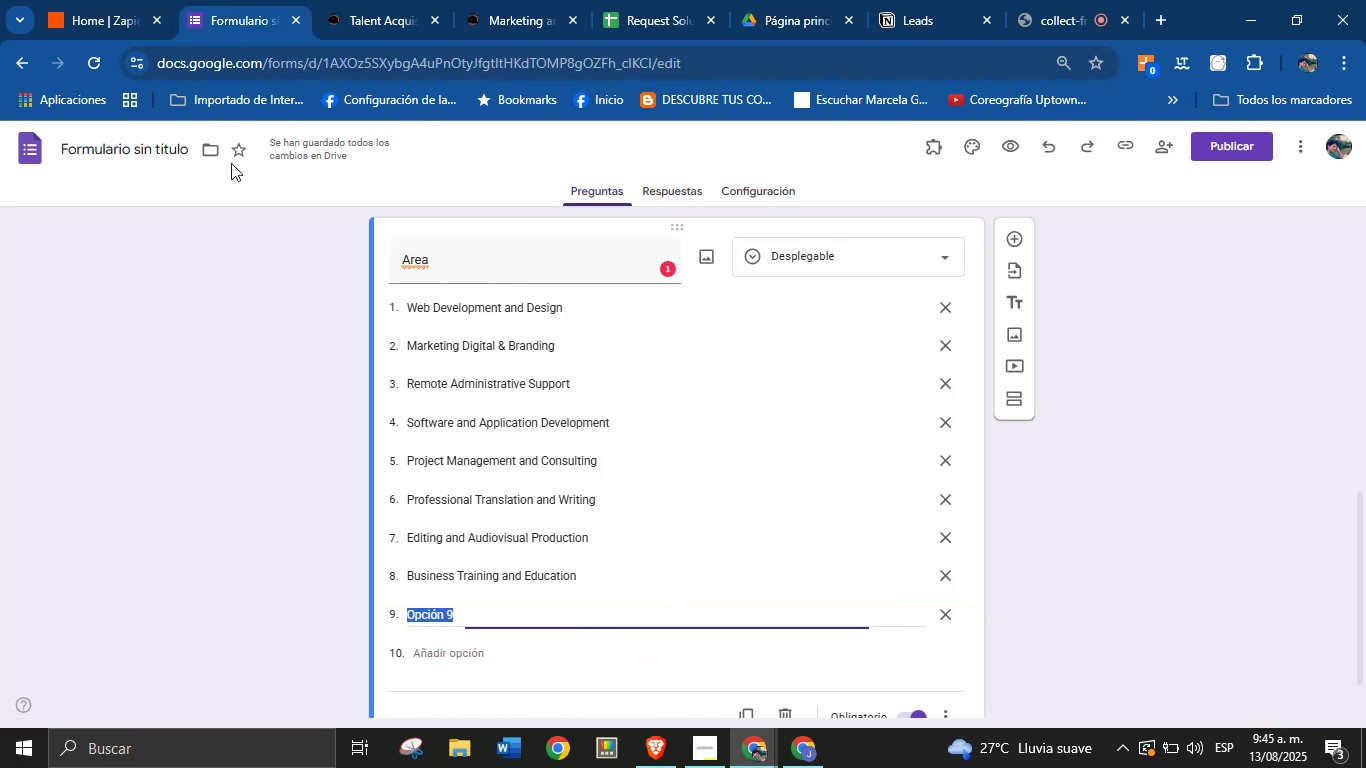 
key(Control+V)
 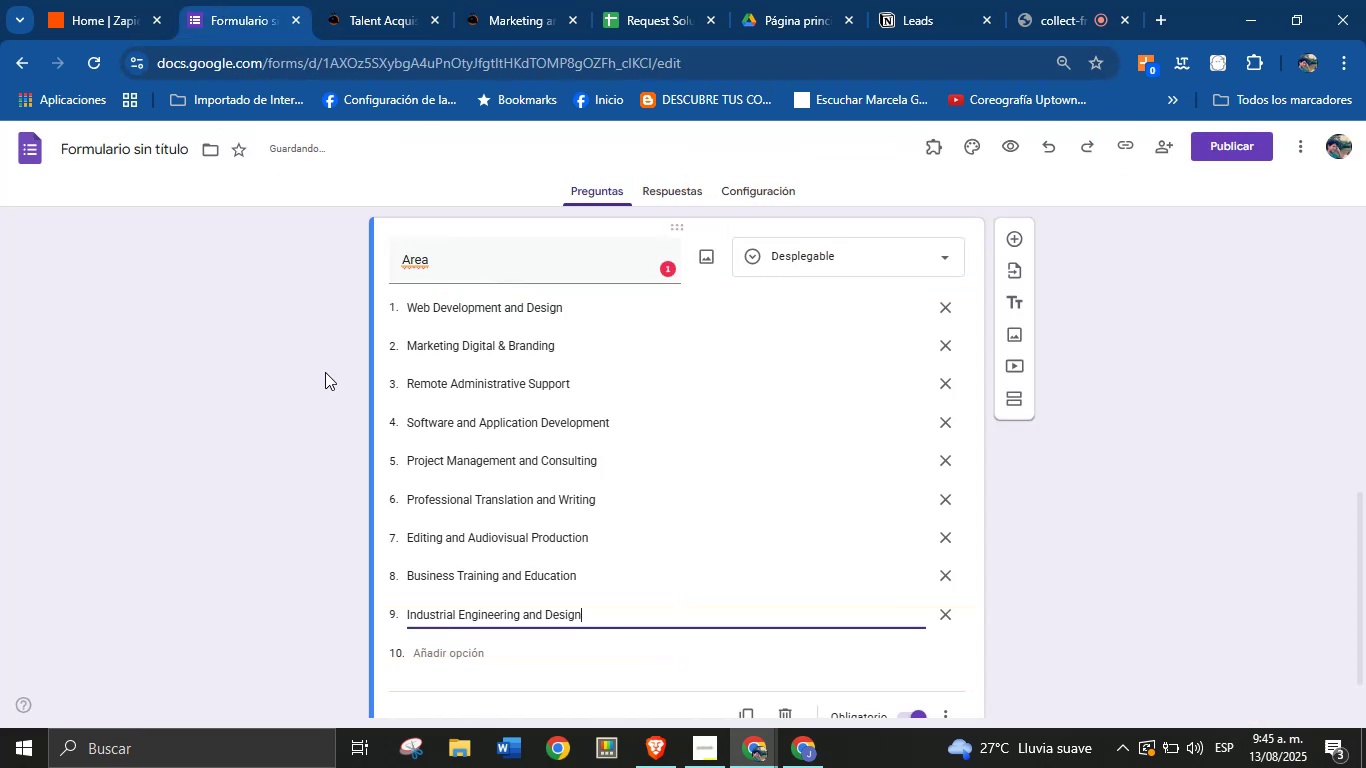 
scroll: coordinate [392, 427], scroll_direction: down, amount: 2.0
 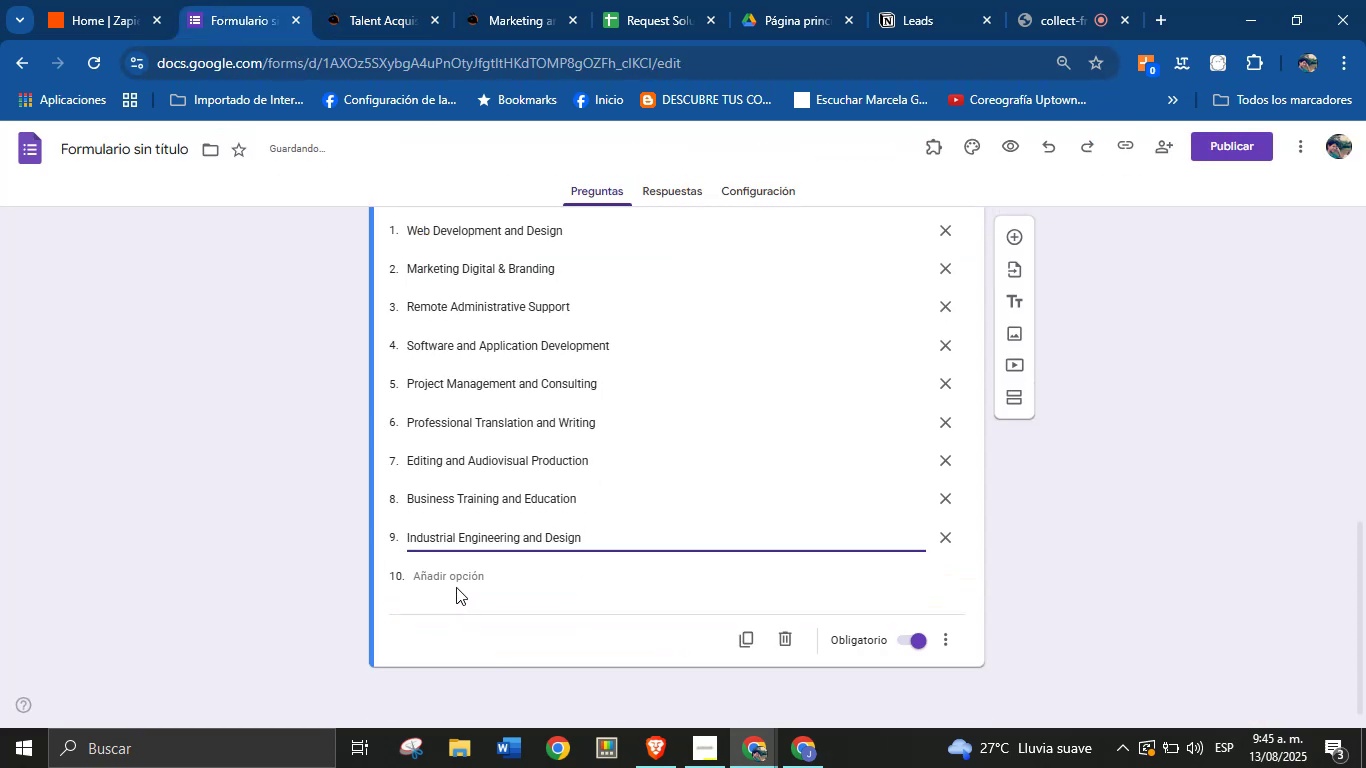 
left_click([456, 581])
 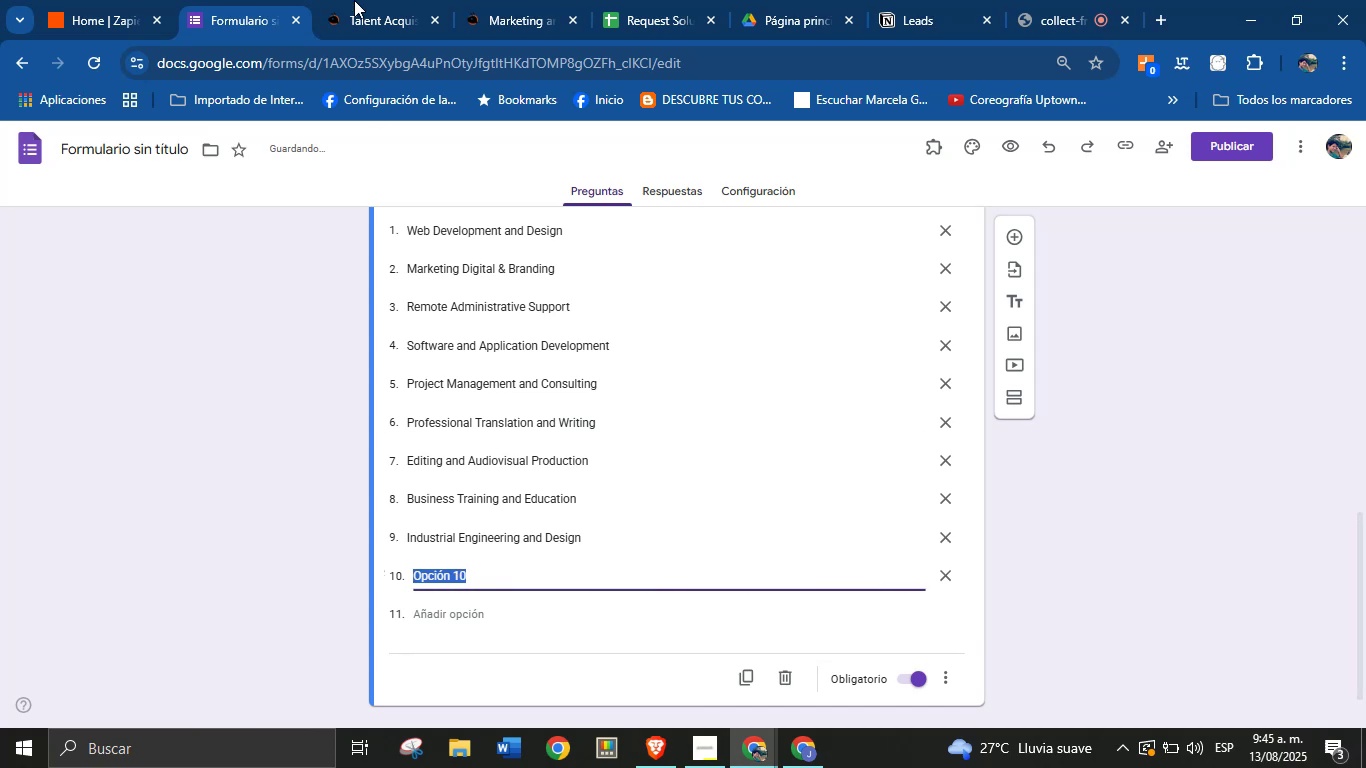 
left_click([354, 0])
 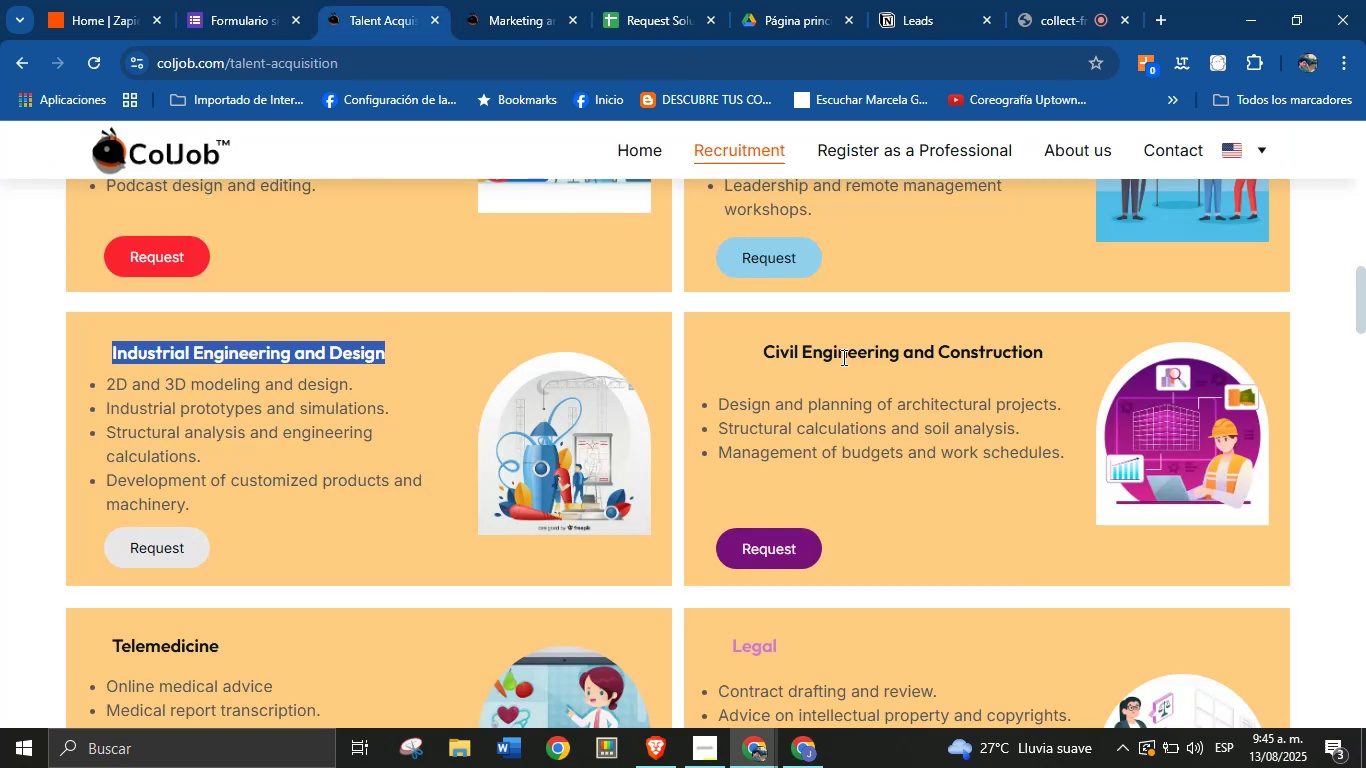 
double_click([845, 353])
 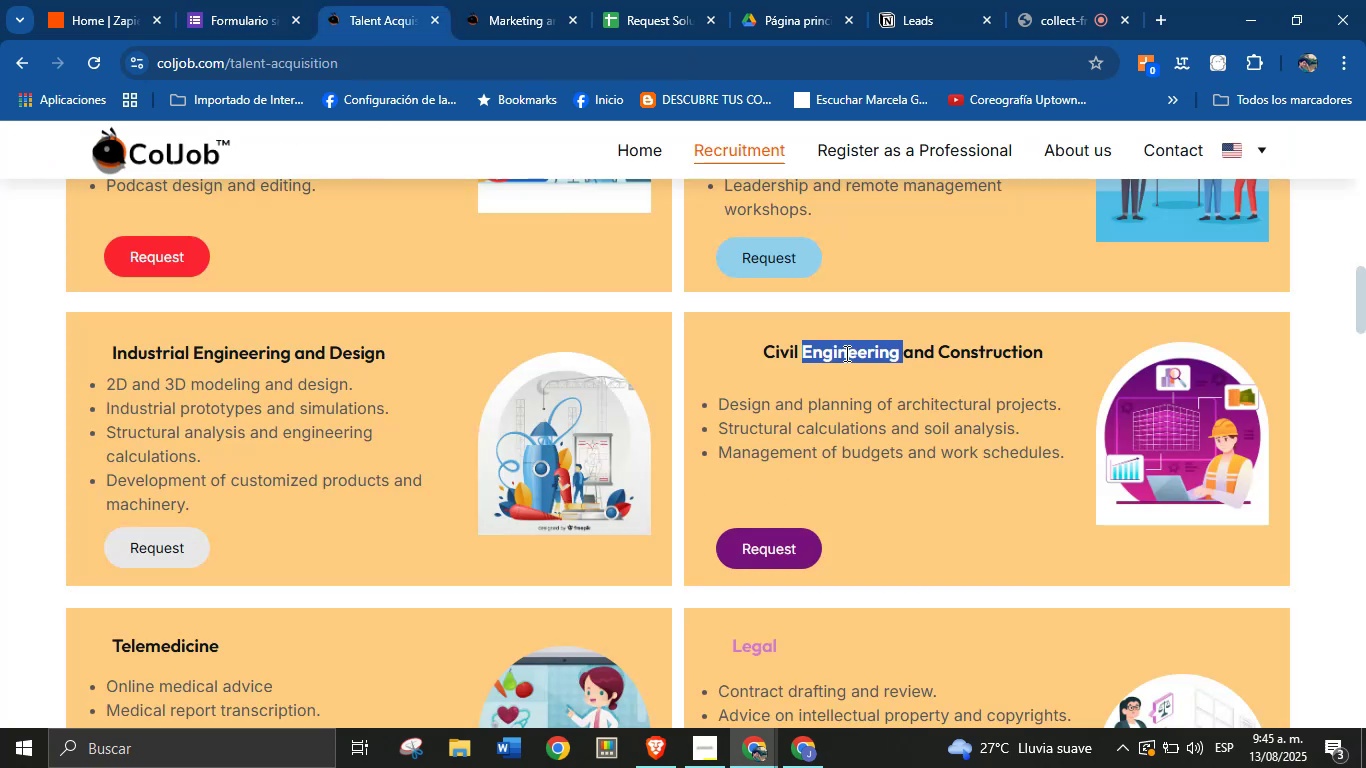 
triple_click([845, 353])
 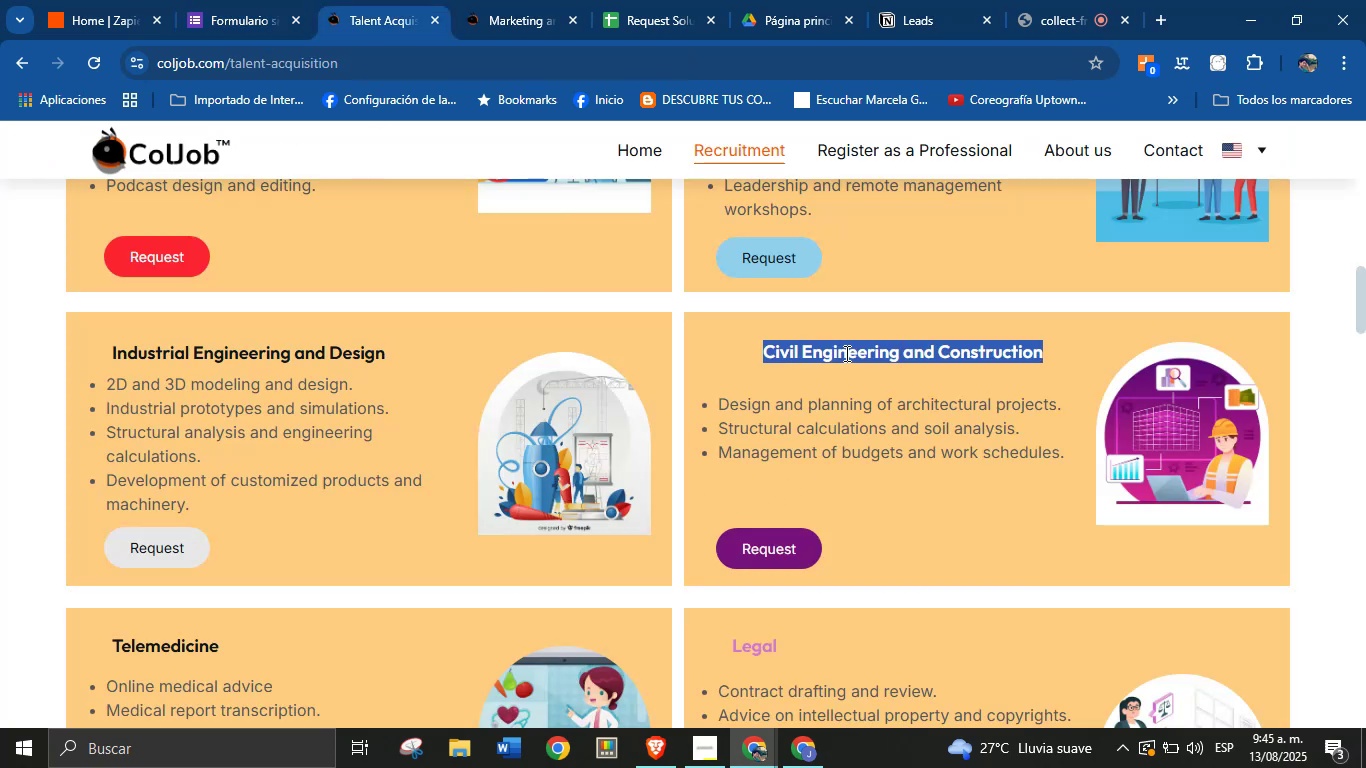 
key(Control+C)
 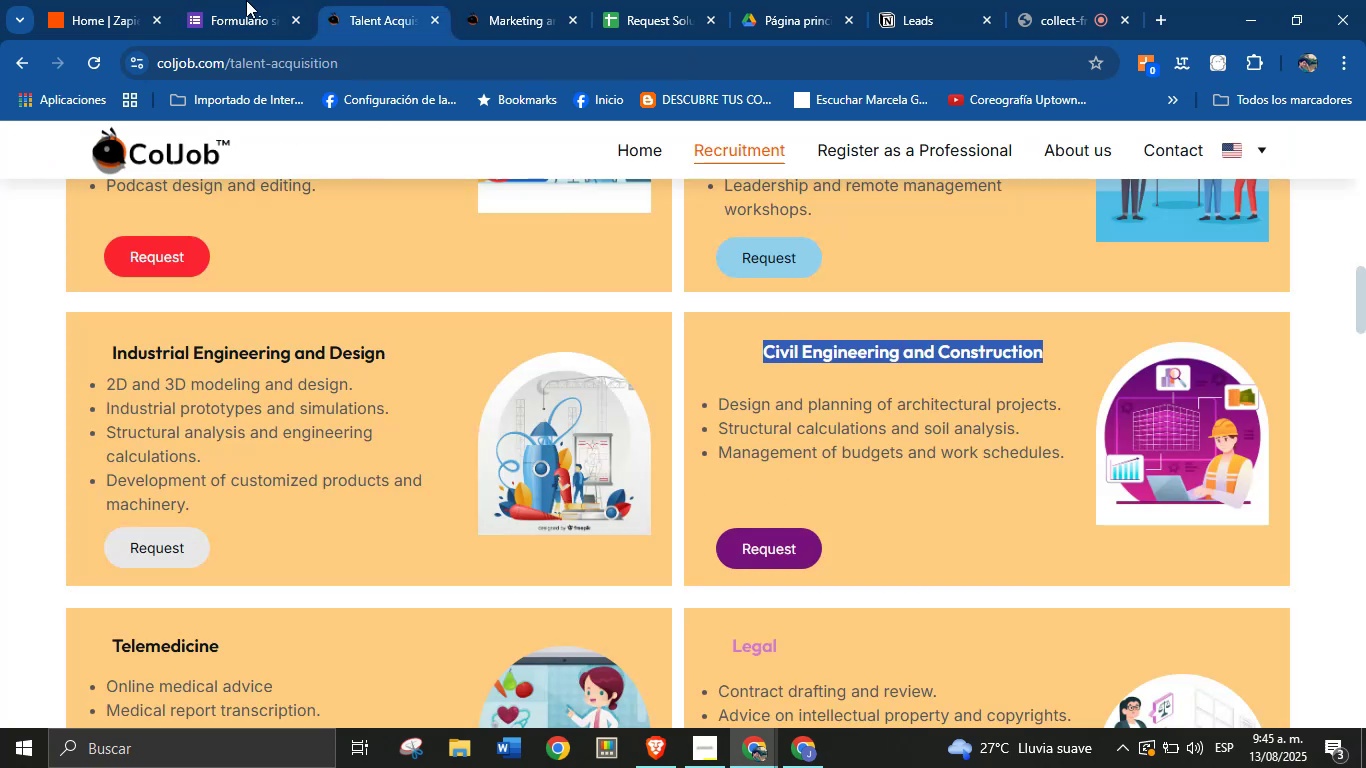 
left_click([234, 0])
 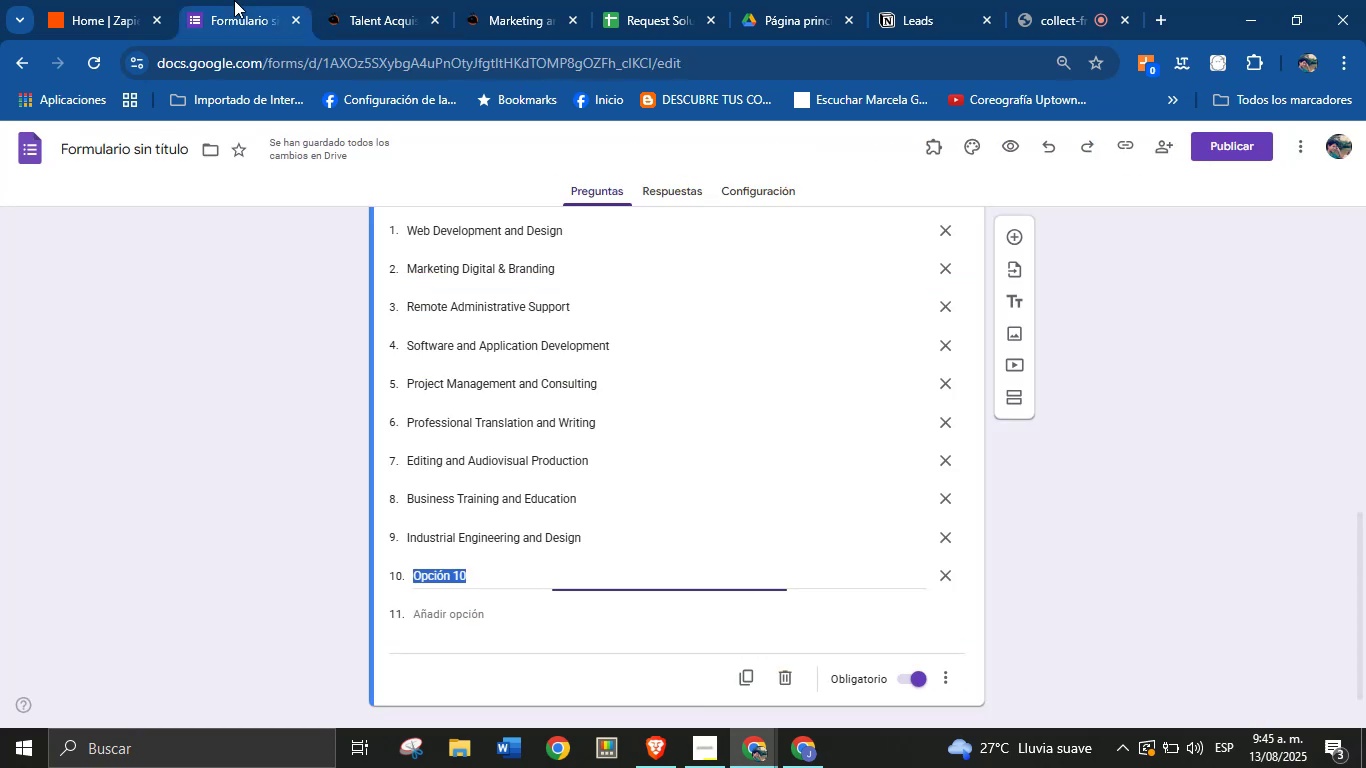 
key(Control+V)
 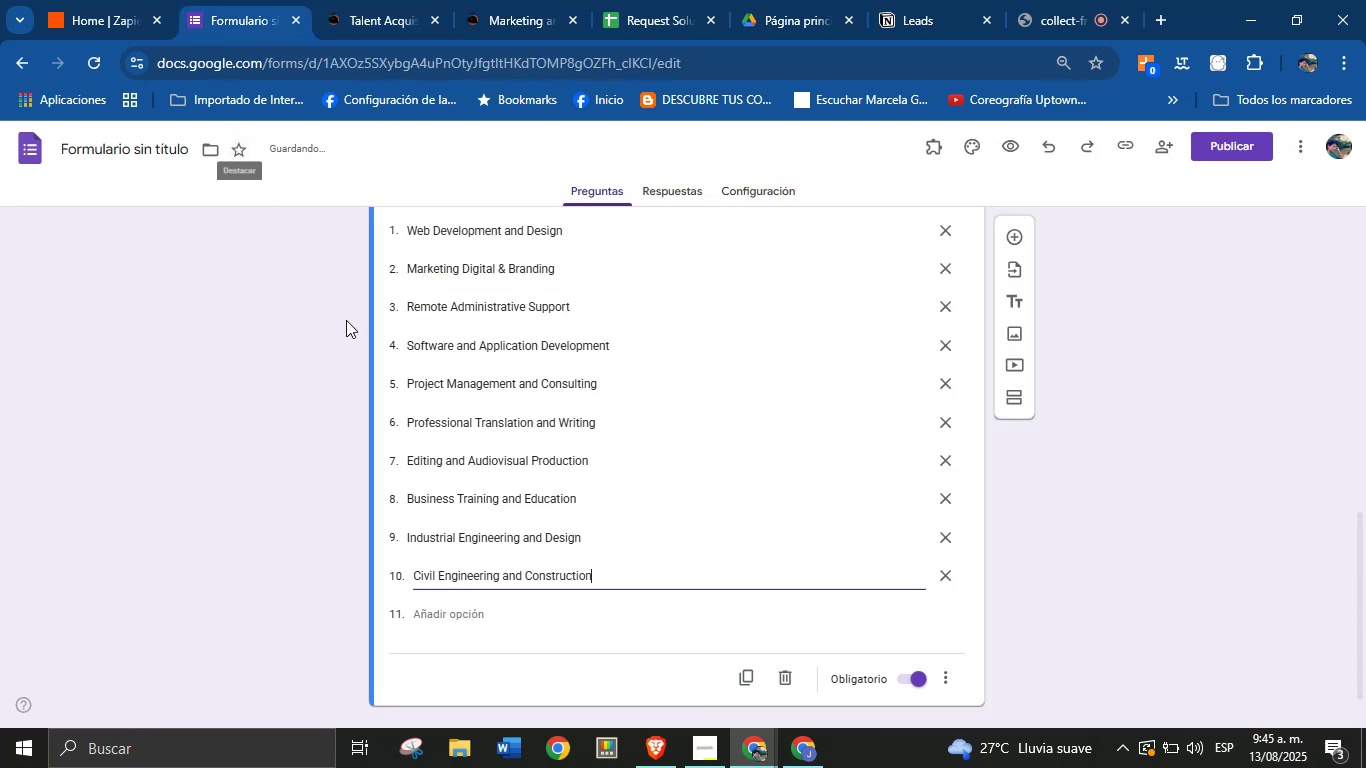 
scroll: coordinate [413, 404], scroll_direction: down, amount: 1.0
 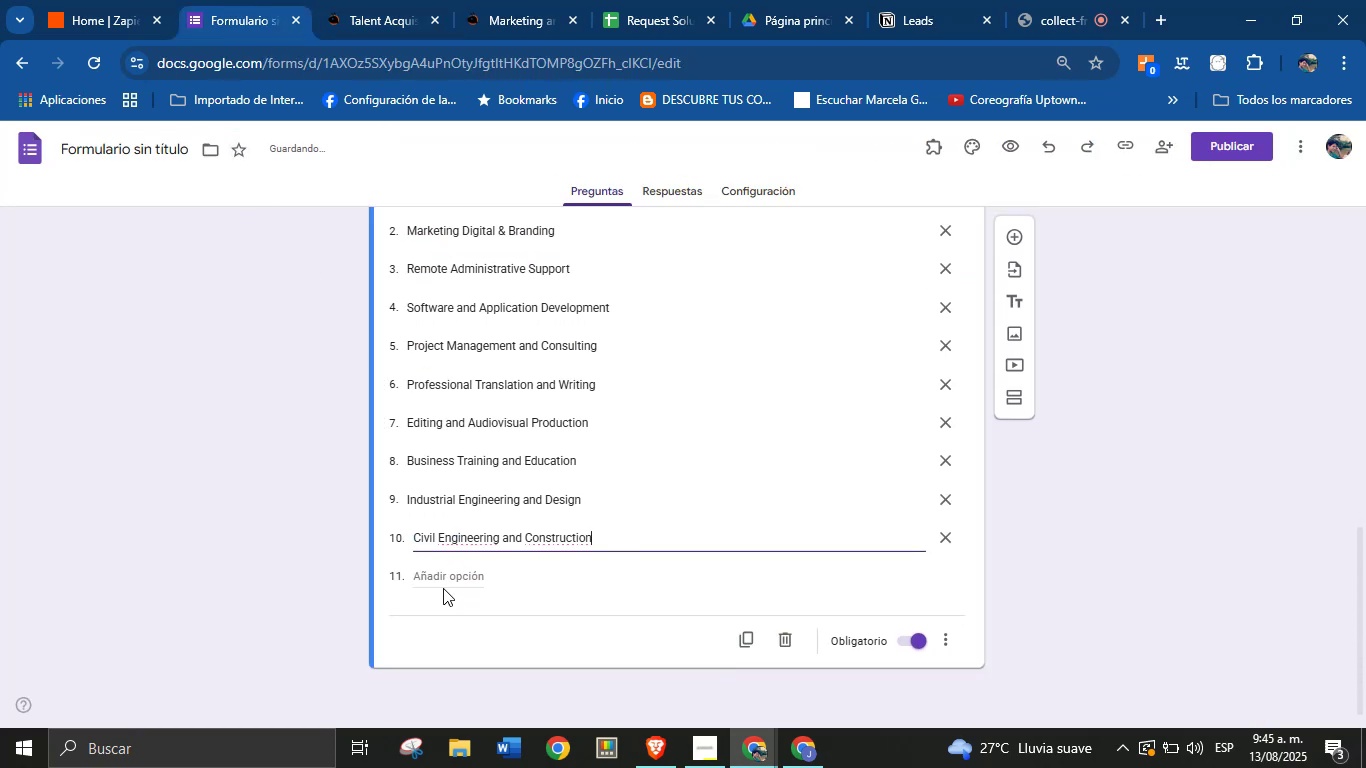 
left_click([443, 574])
 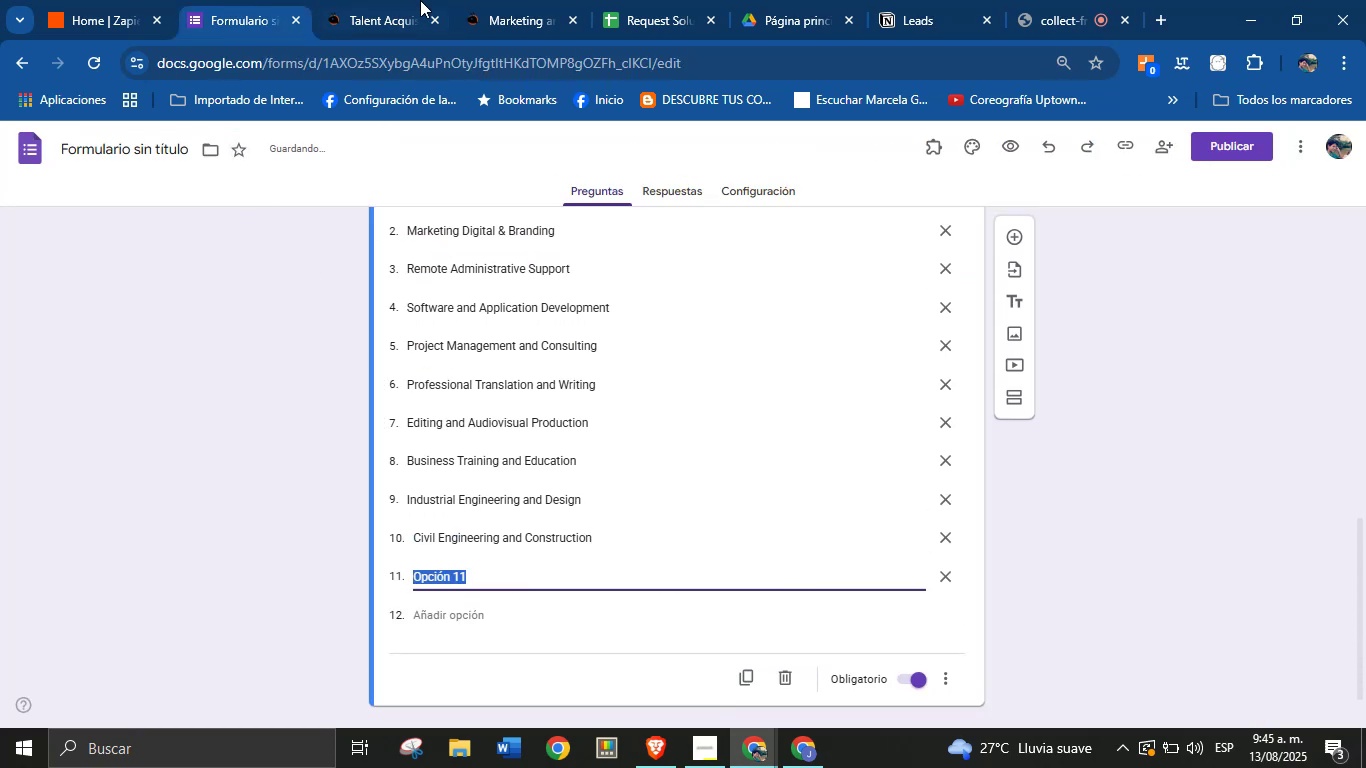 
left_click([402, 0])
 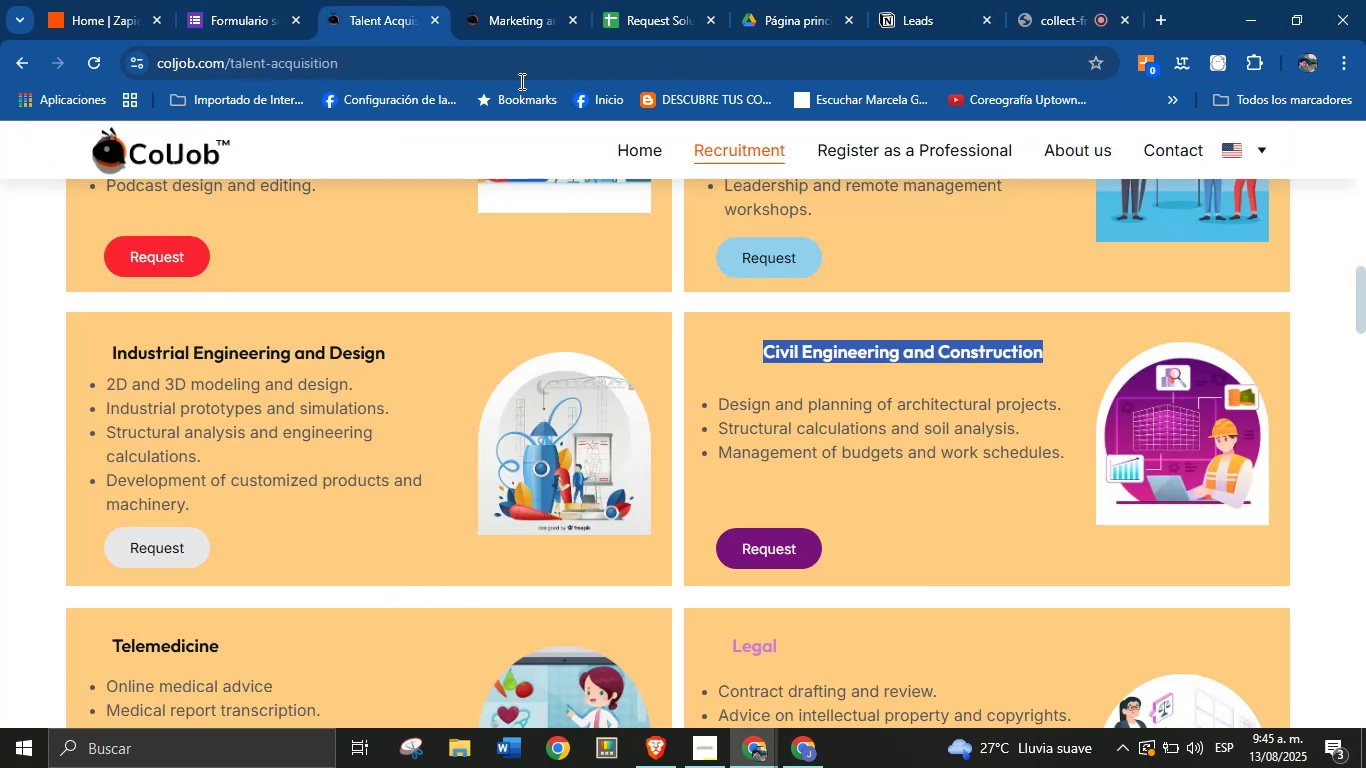 
scroll: coordinate [675, 415], scroll_direction: down, amount: 2.0
 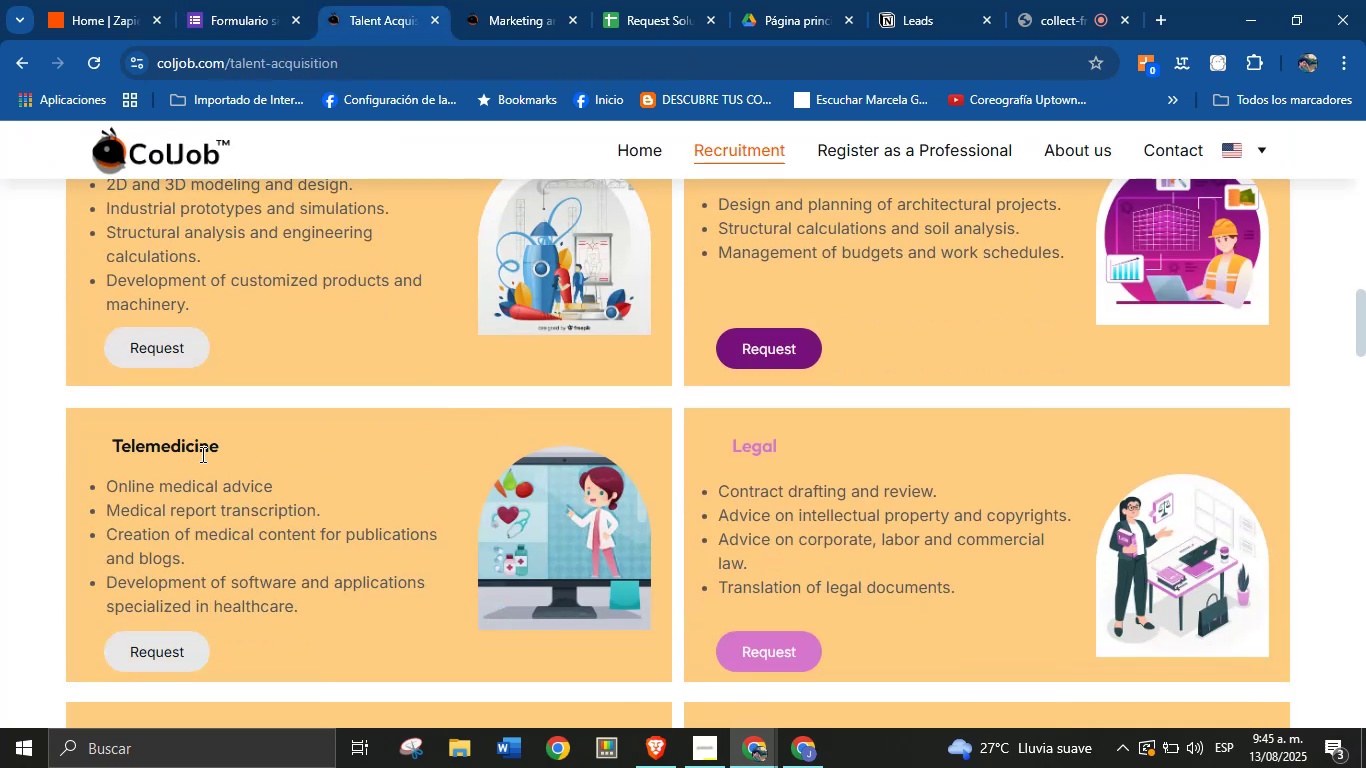 
double_click([198, 452])
 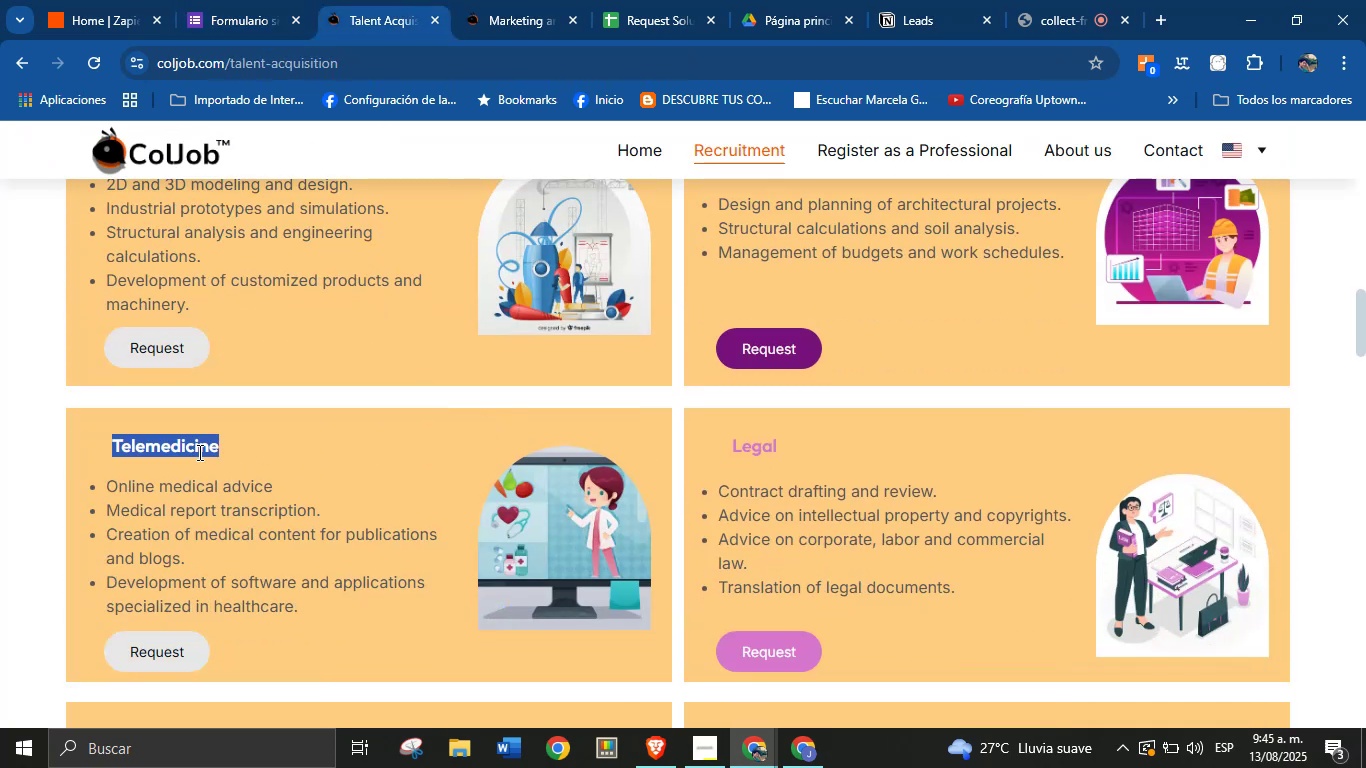 
triple_click([198, 452])
 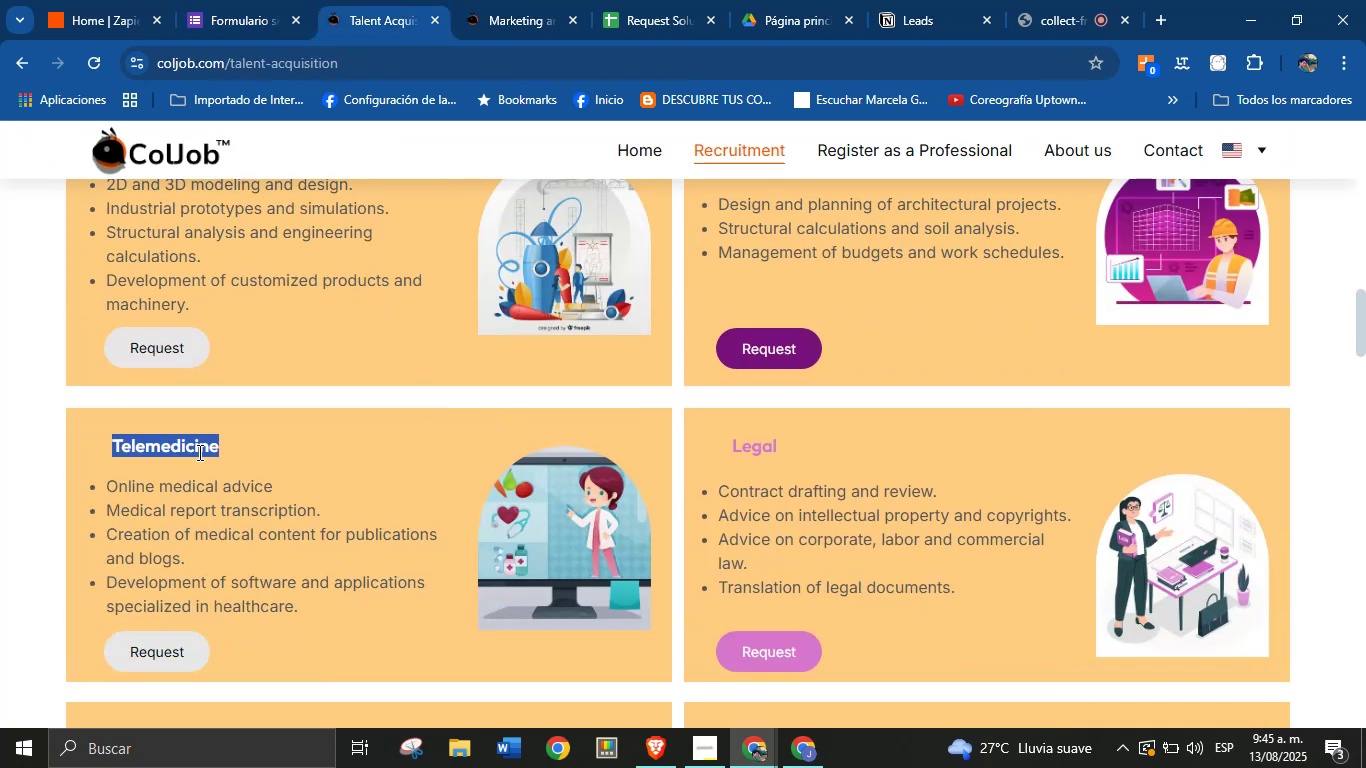 
key(Control+C)
 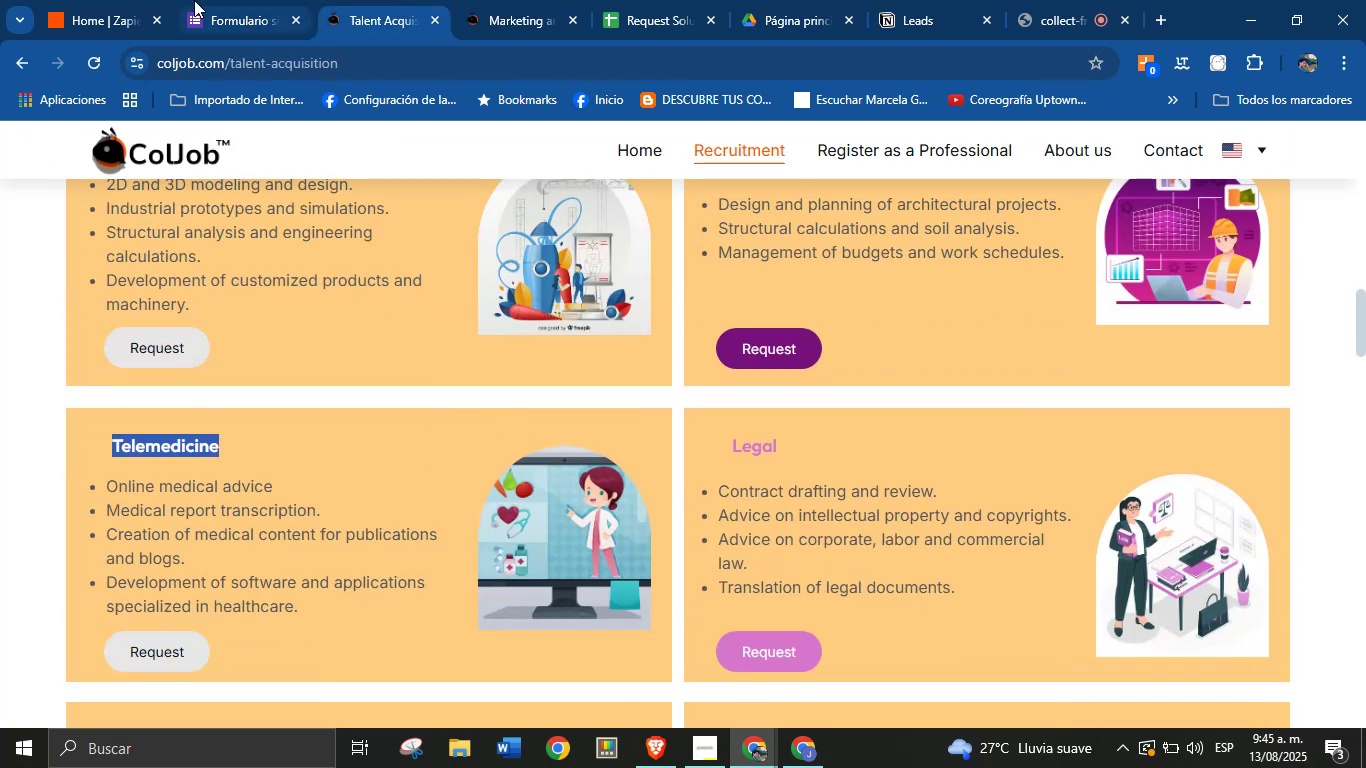 
left_click([288, 0])
 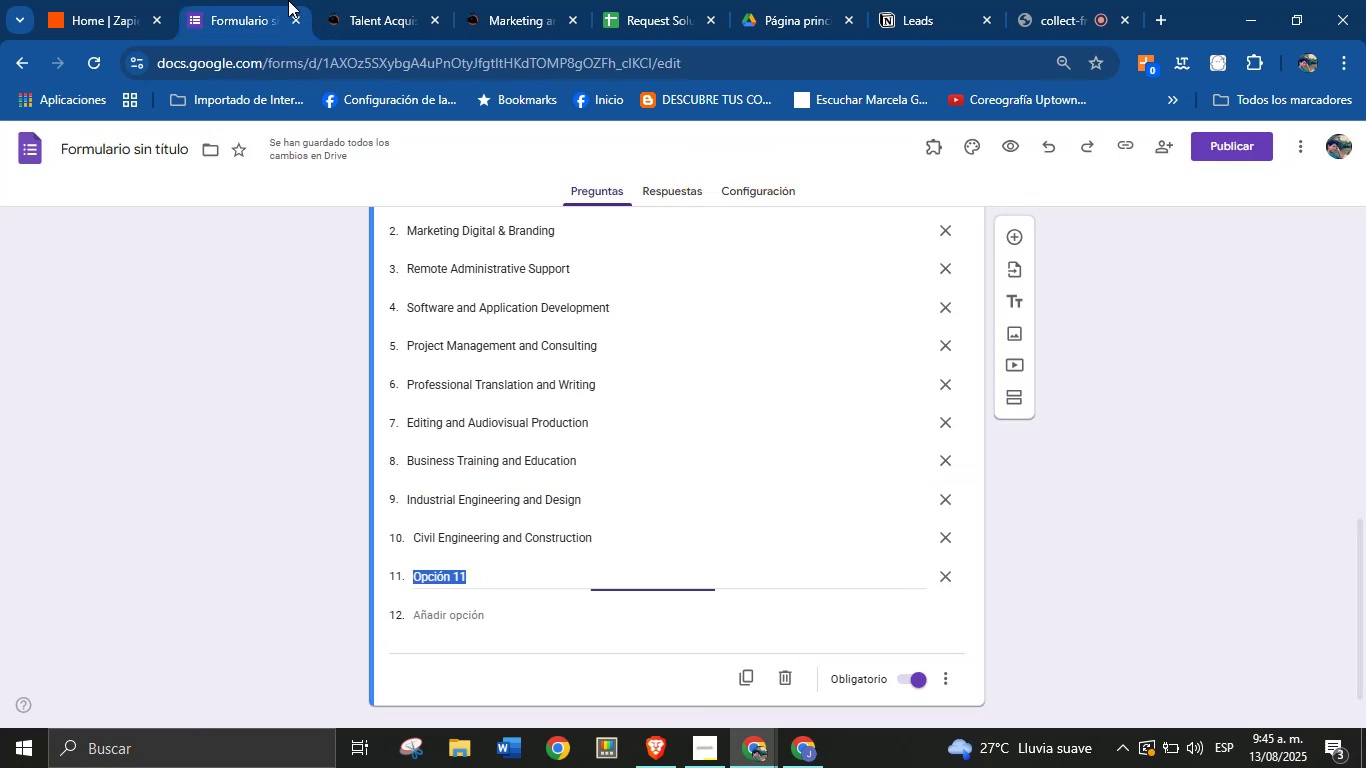 
key(Control+V)
 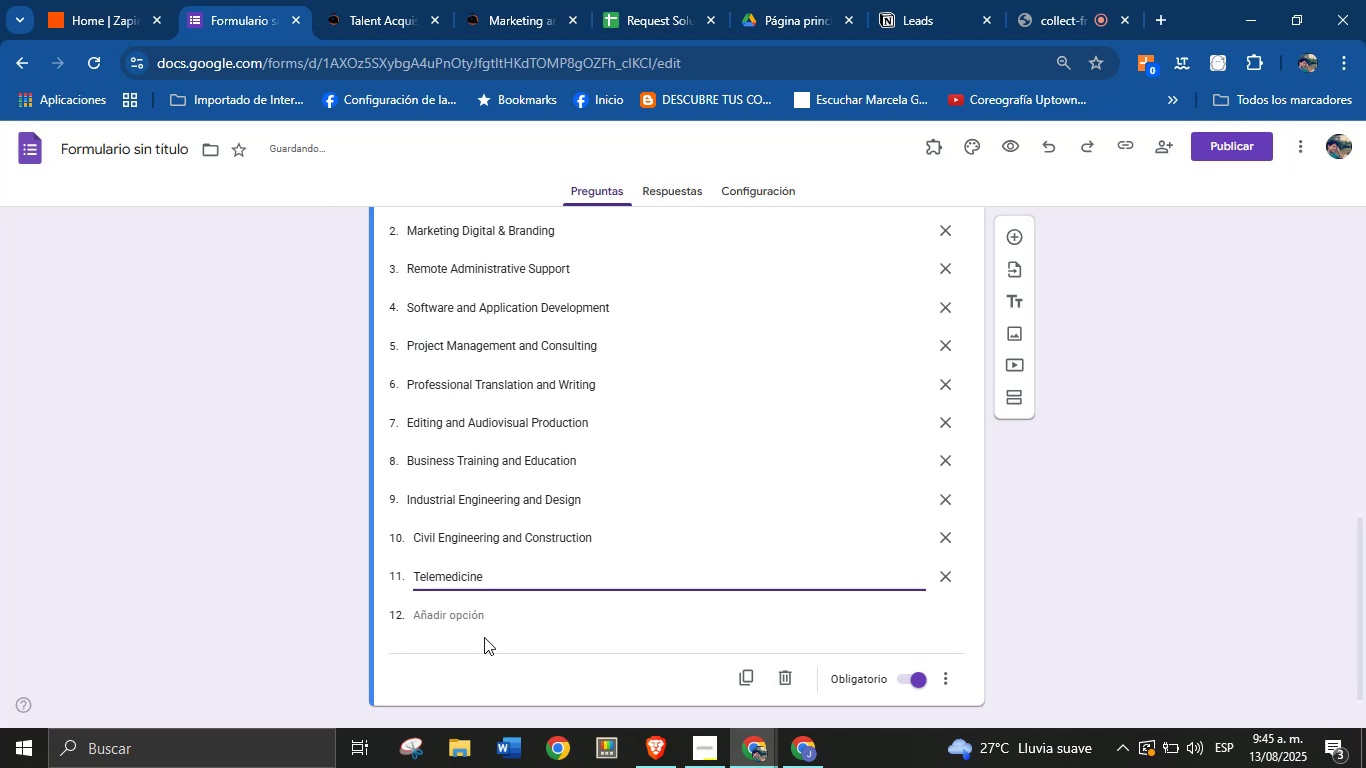 
left_click([481, 613])
 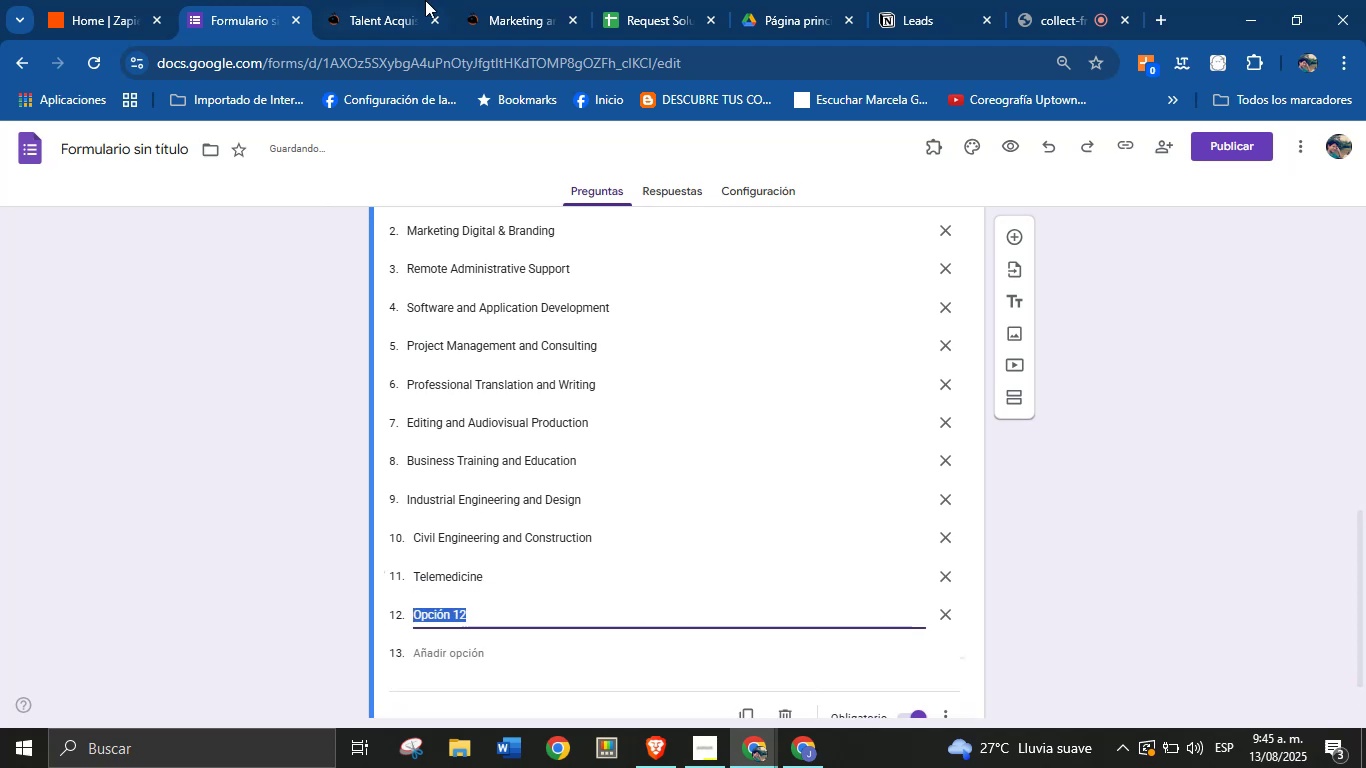 
left_click([419, 0])
 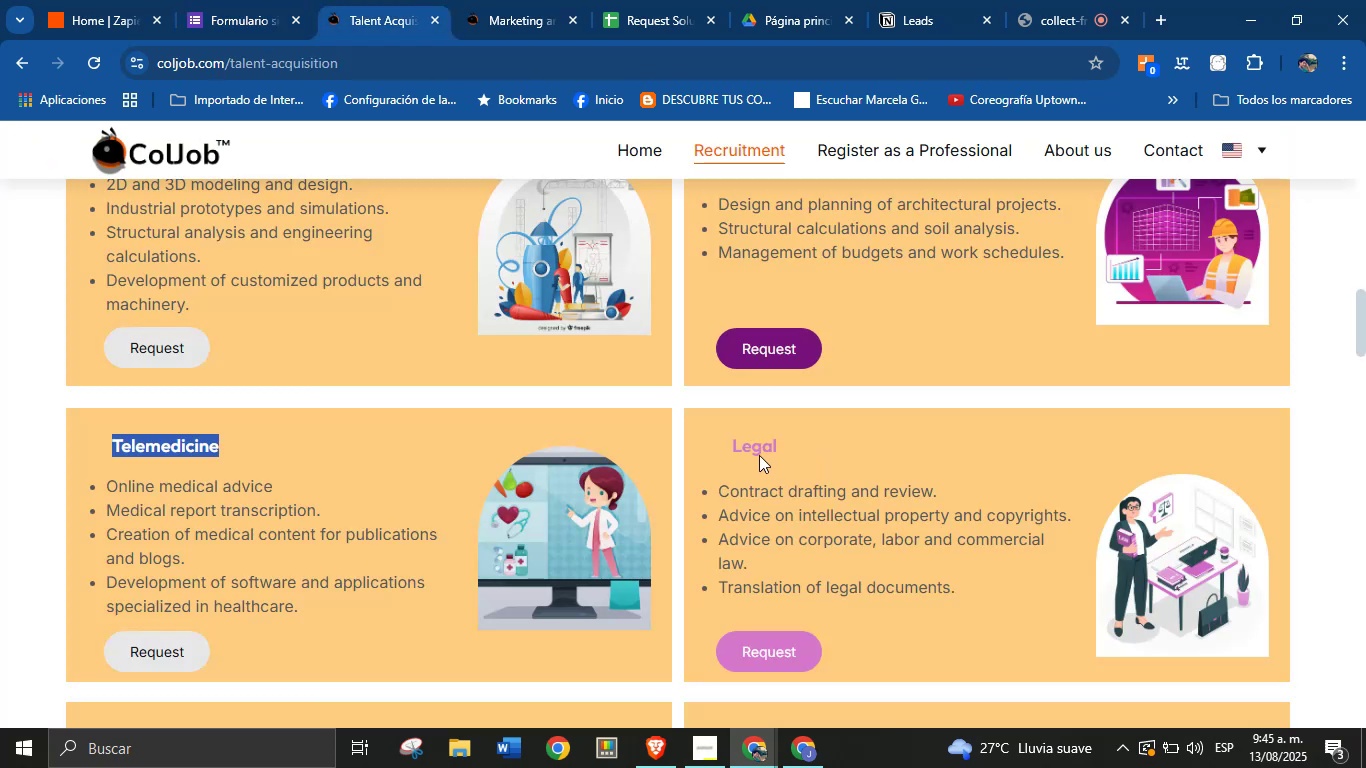 
double_click([756, 449])
 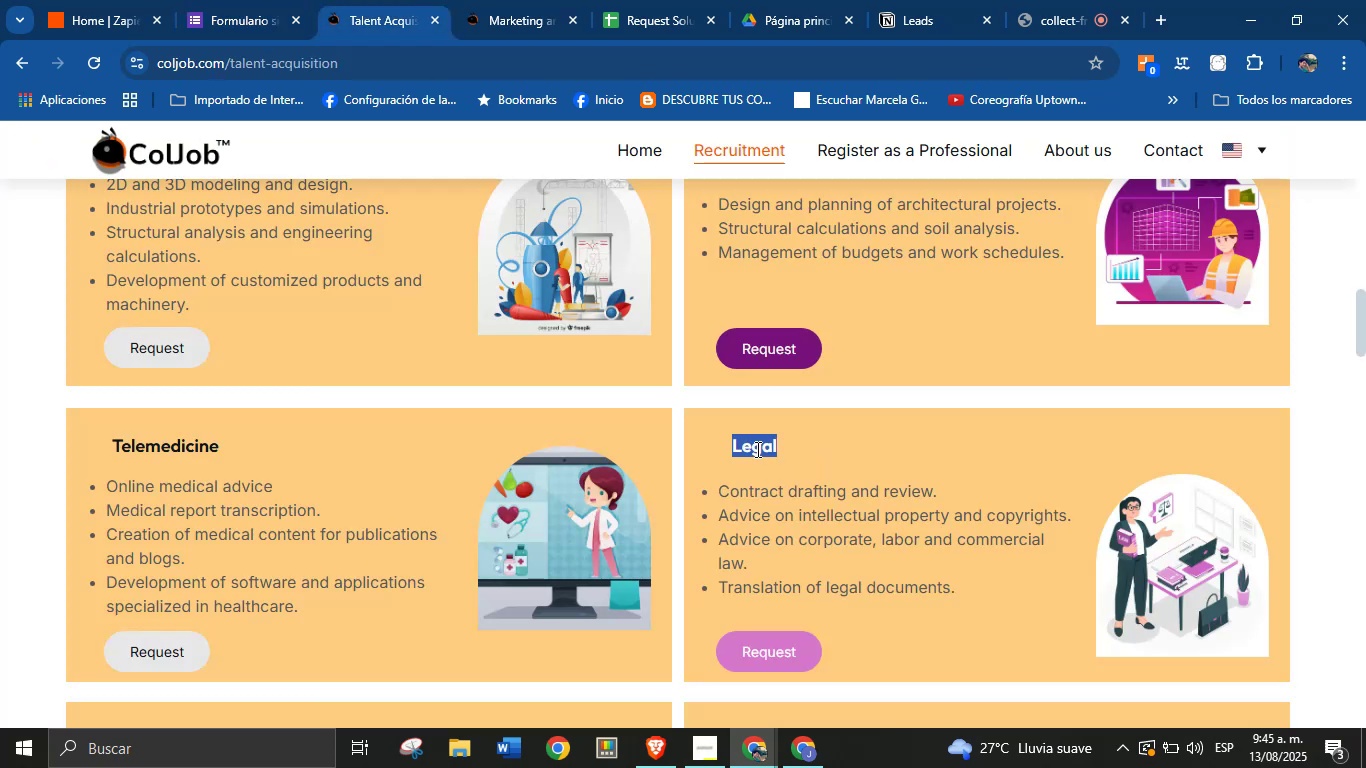 
triple_click([756, 449])
 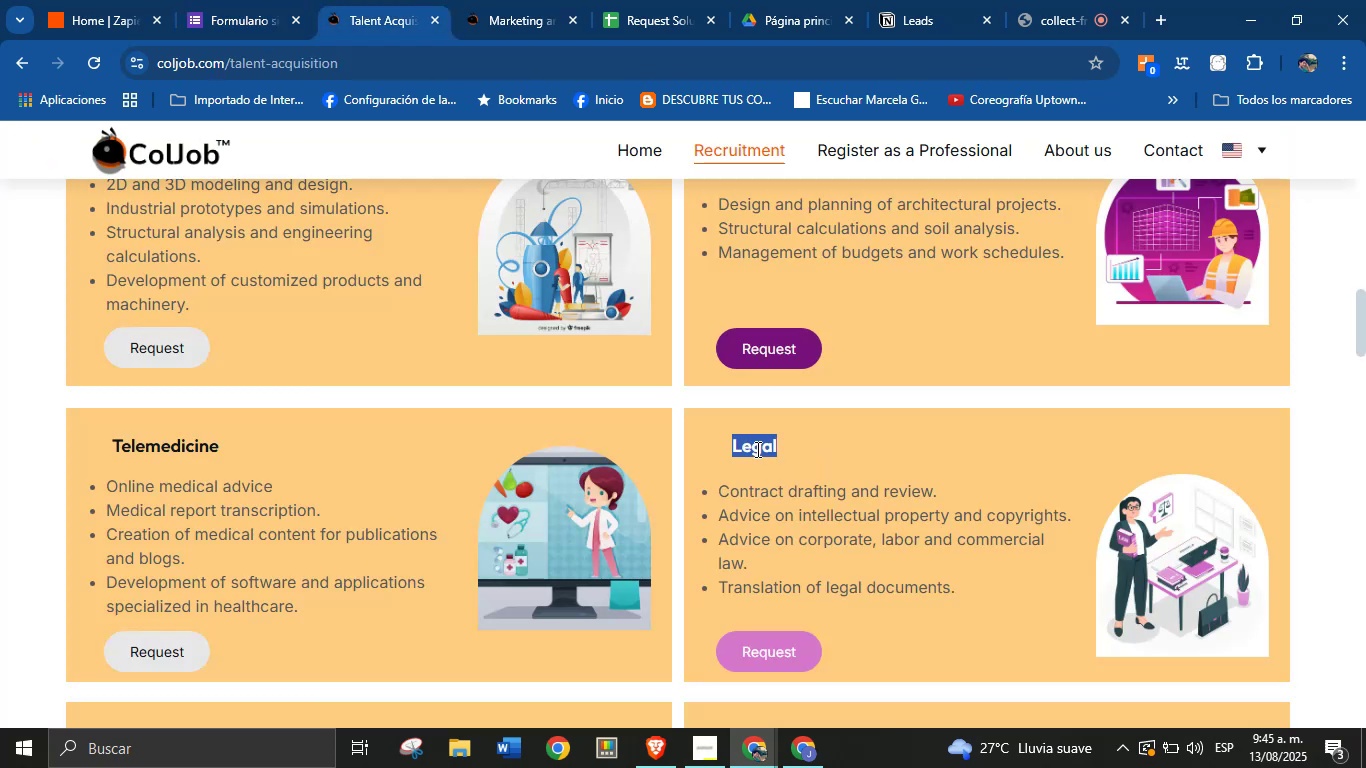 
key(Control+C)
 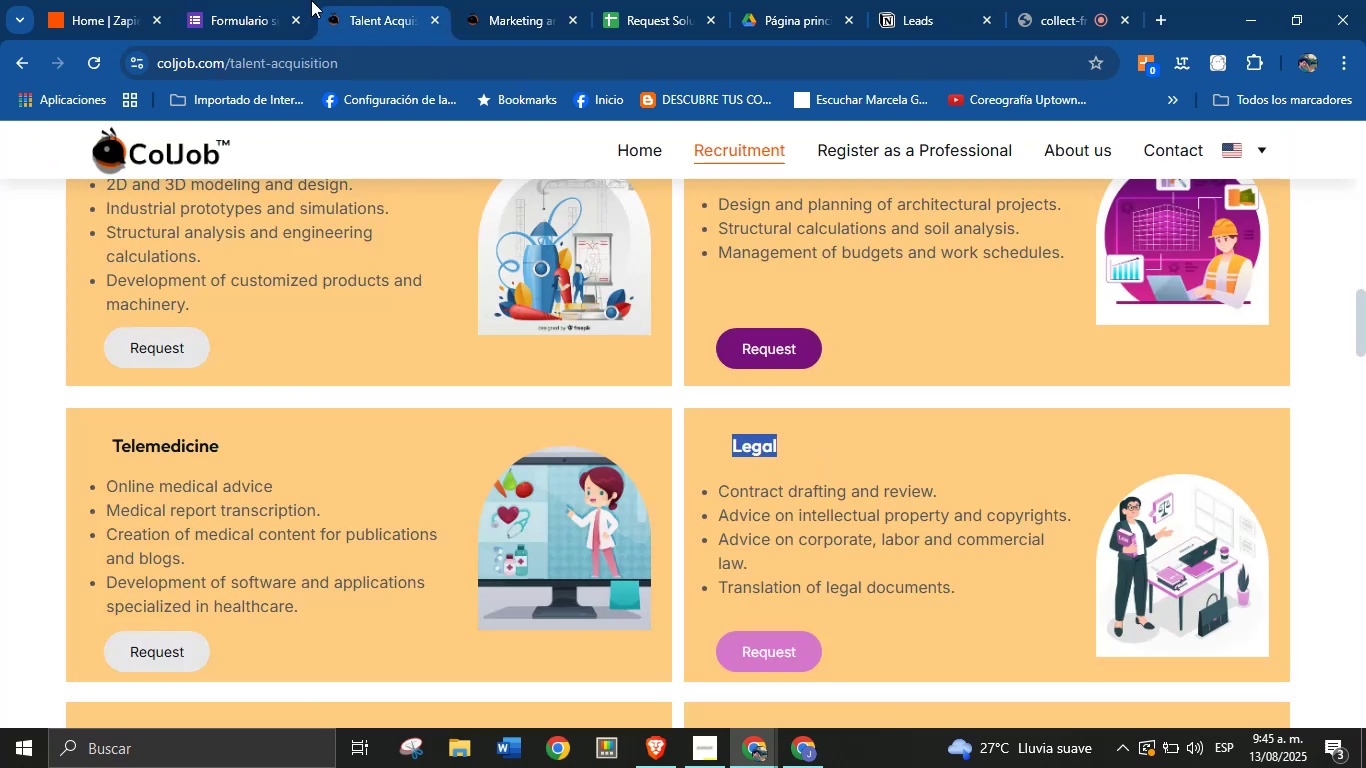 
left_click([255, 0])
 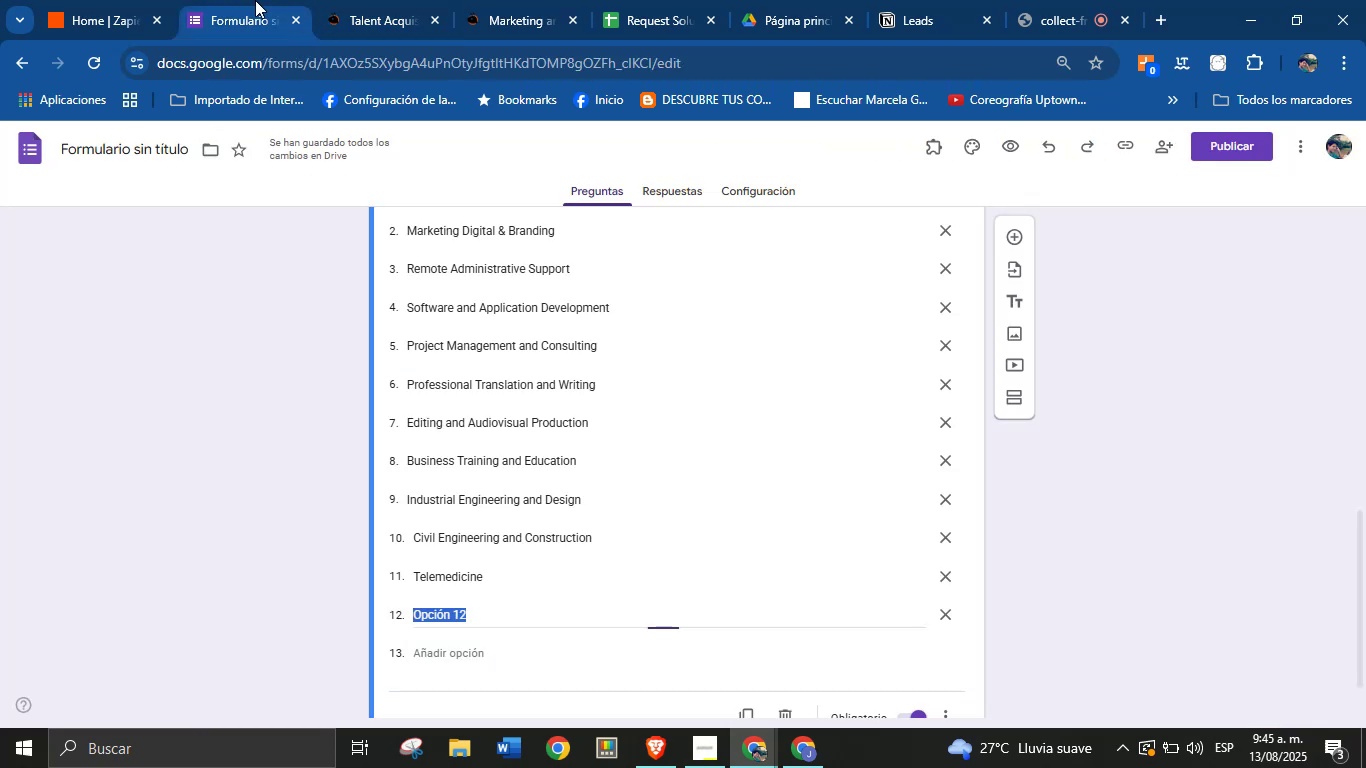 
key(Control+V)
 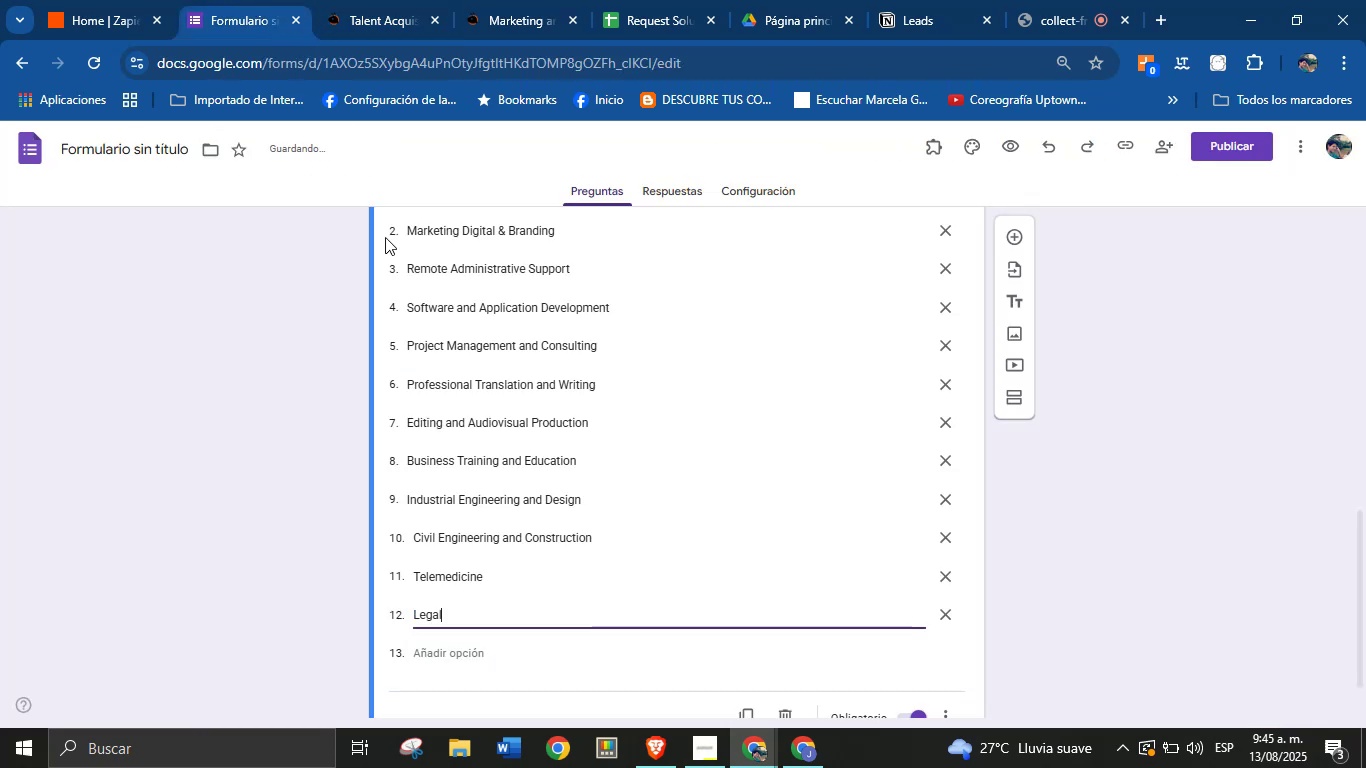 
scroll: coordinate [436, 351], scroll_direction: down, amount: 1.0
 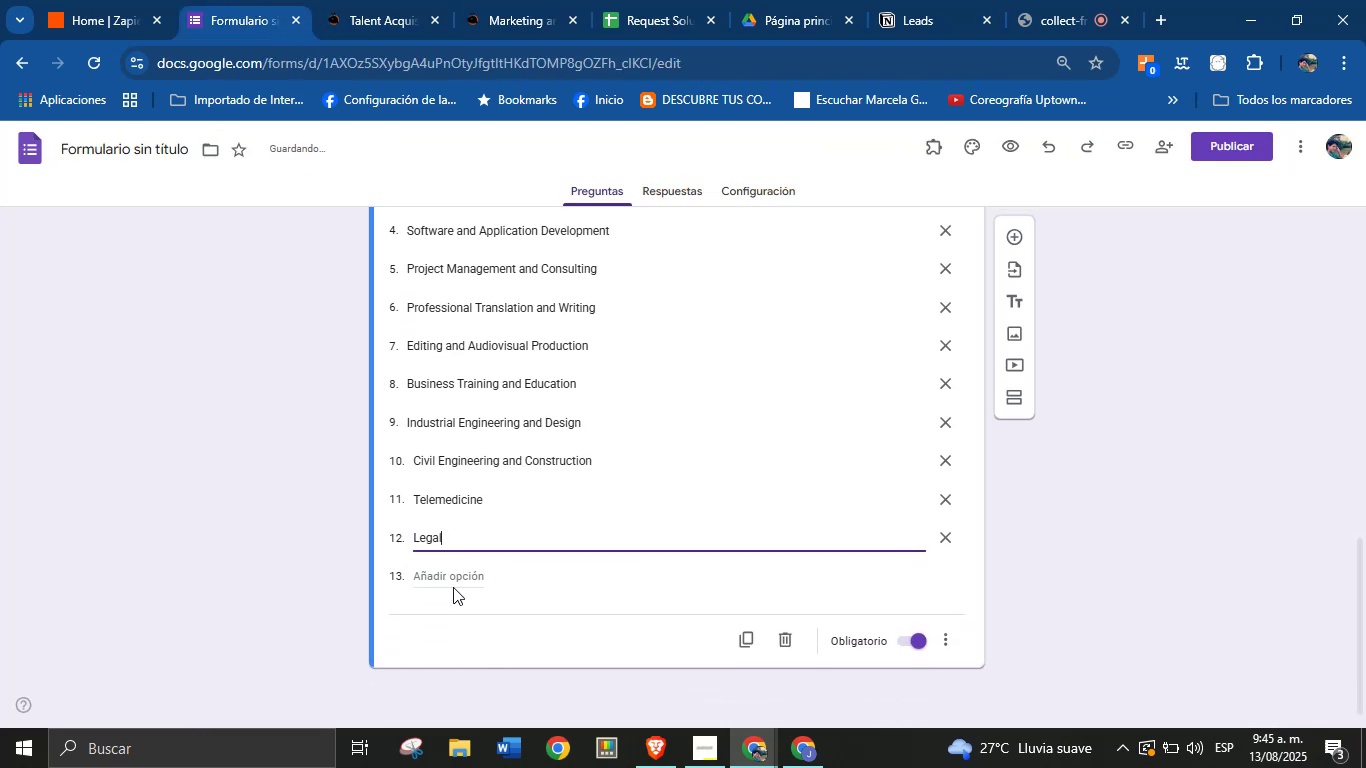 
left_click([452, 578])
 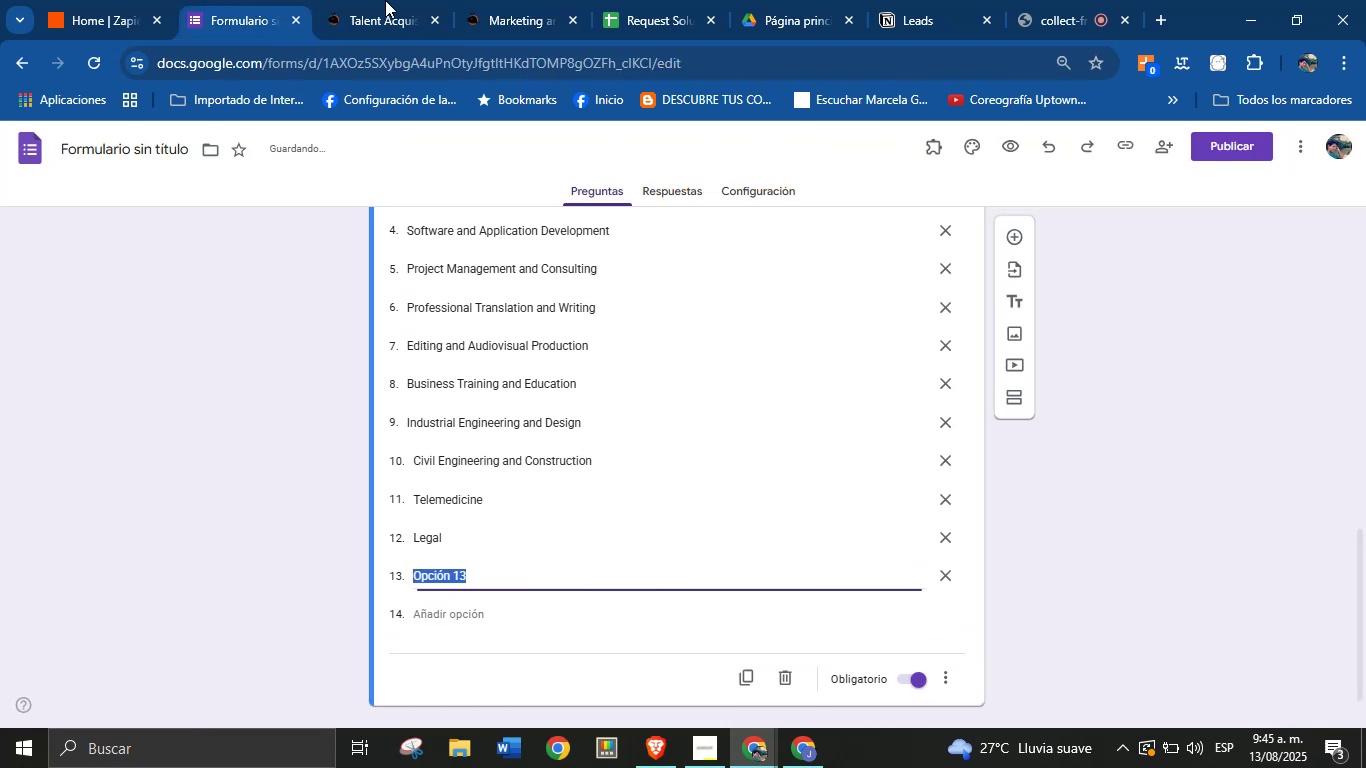 
left_click([363, 0])
 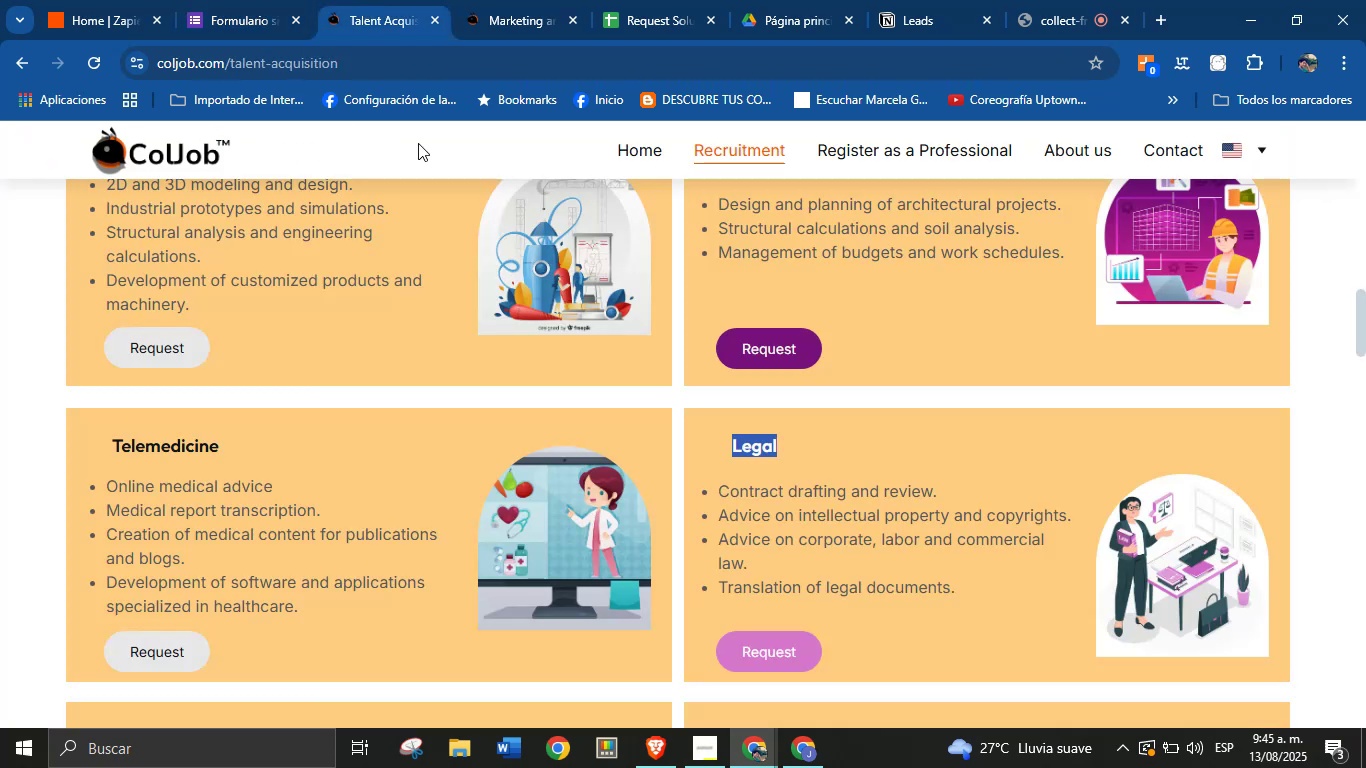 
scroll: coordinate [393, 500], scroll_direction: down, amount: 4.0
 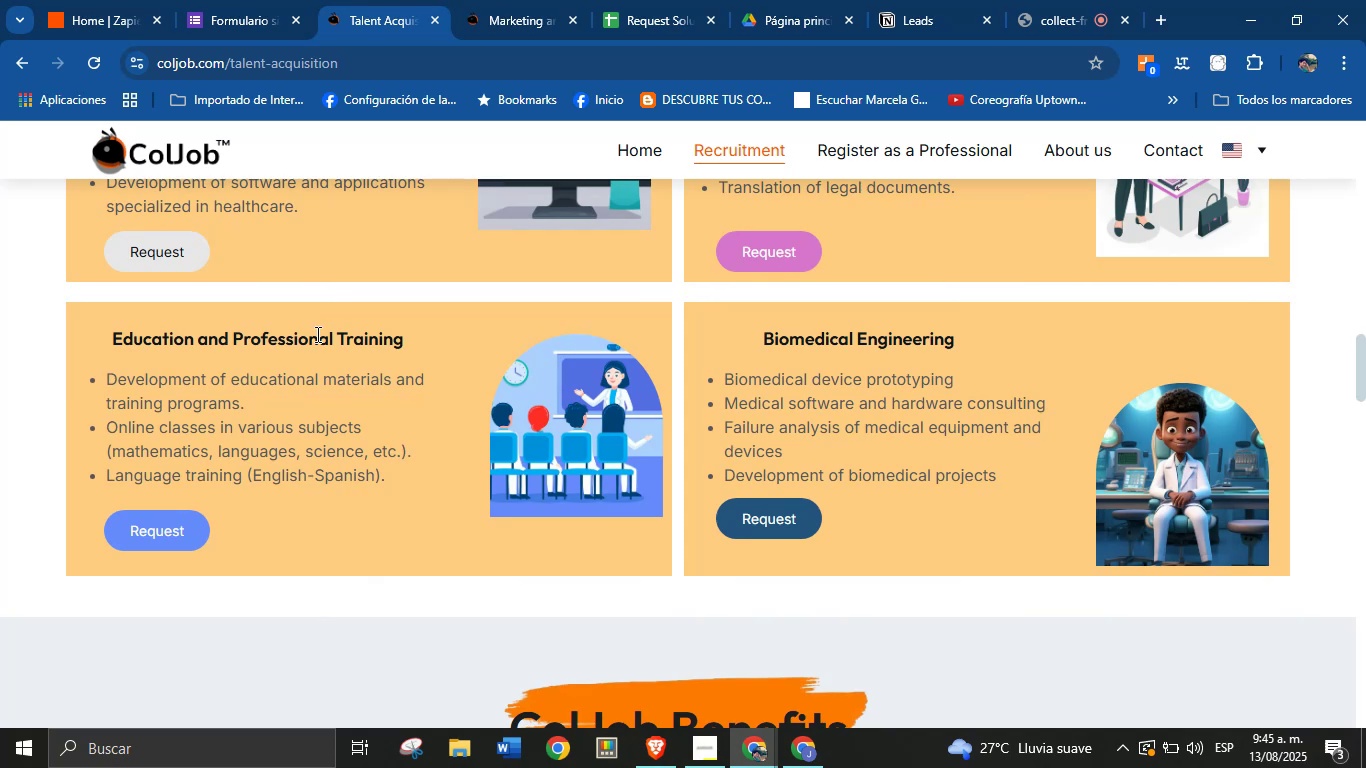 
double_click([318, 346])
 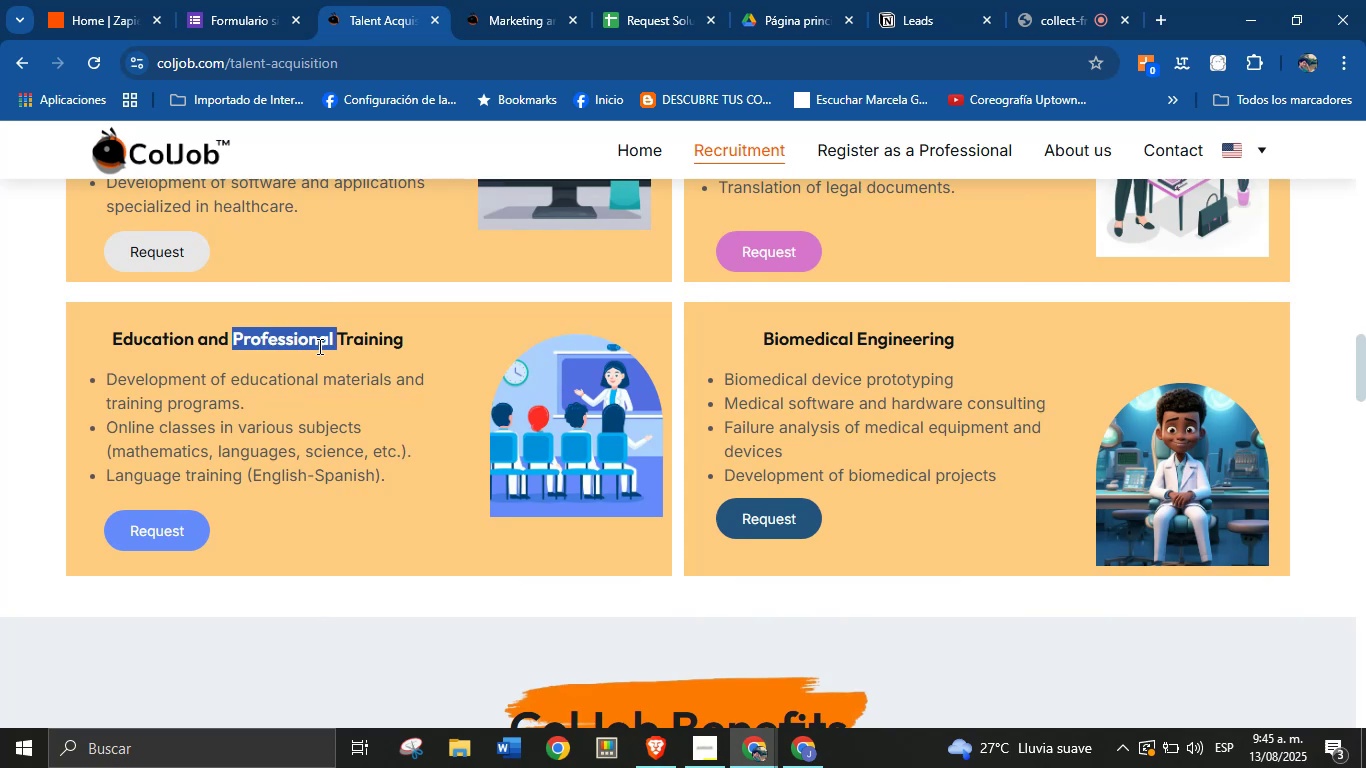 
triple_click([318, 346])
 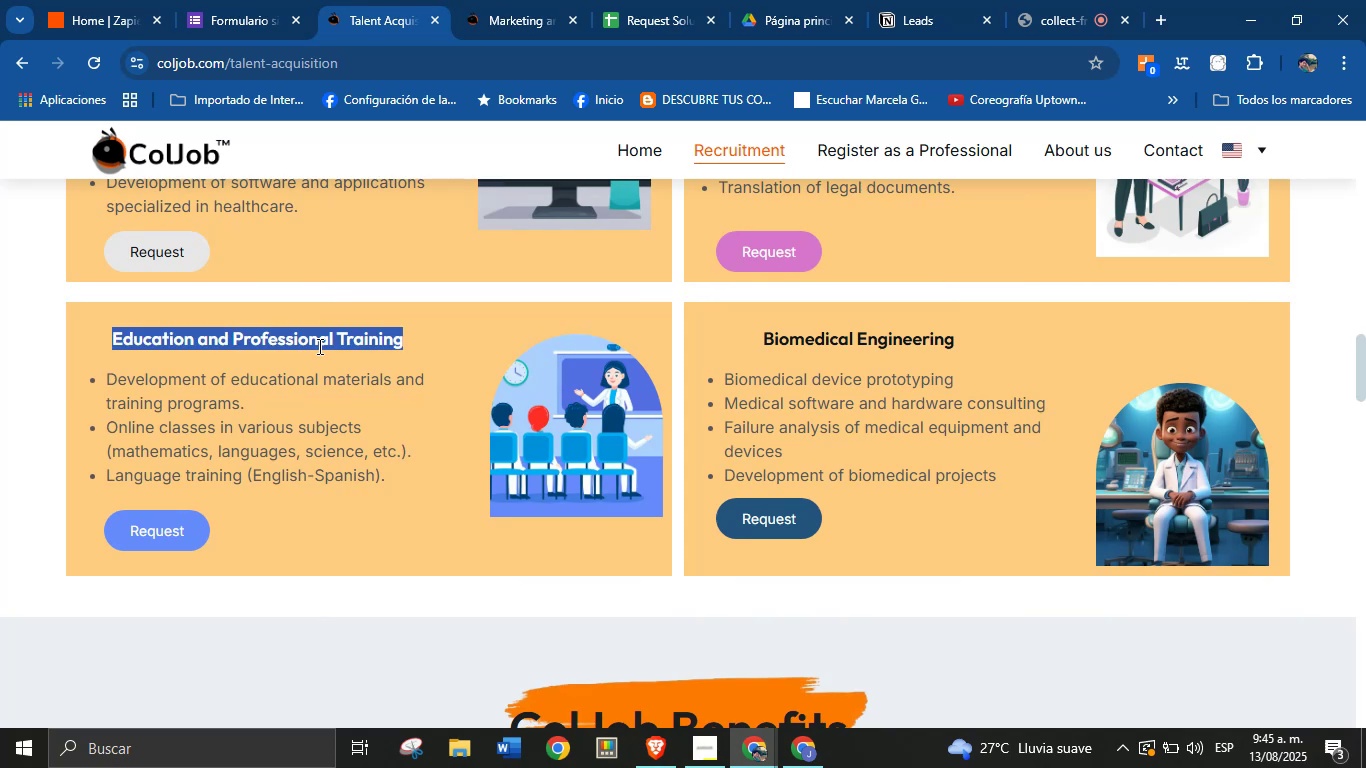 
key(Control+C)
 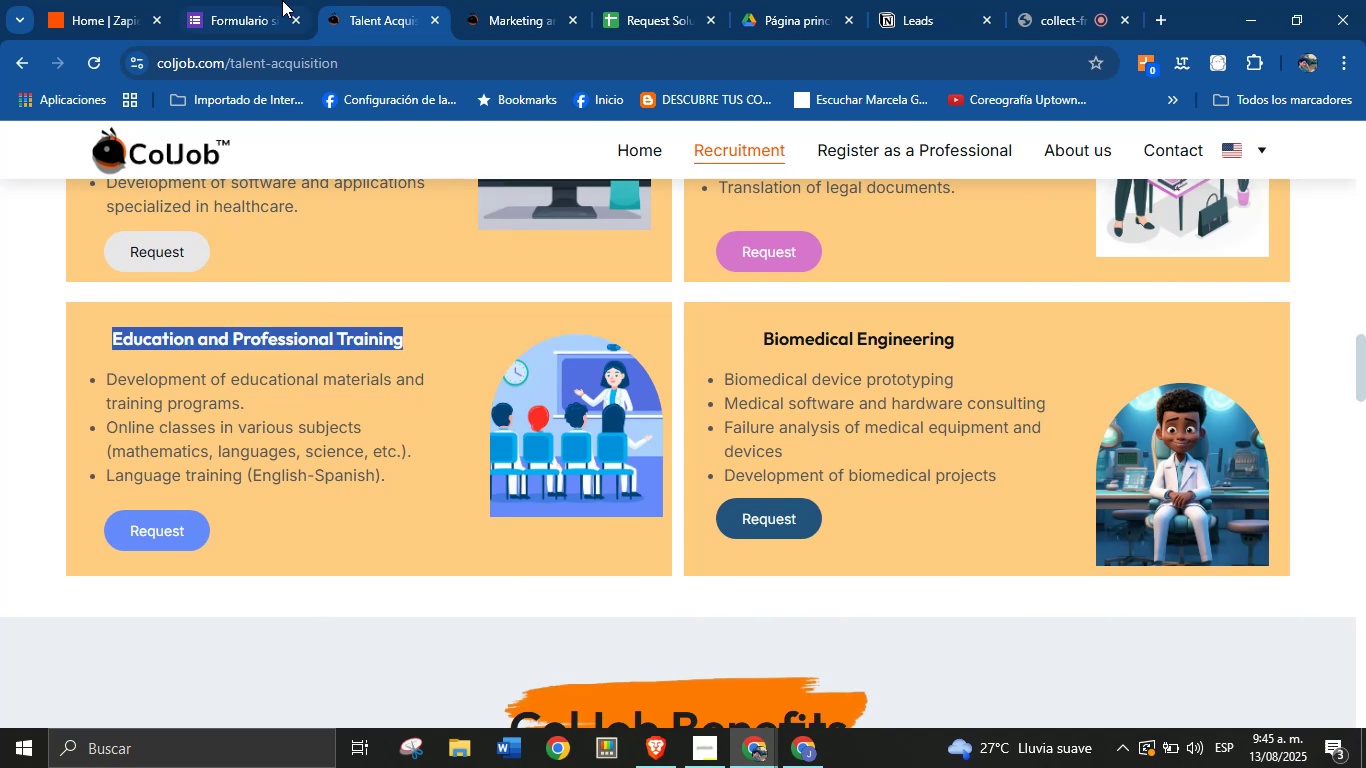 
left_click([278, 0])
 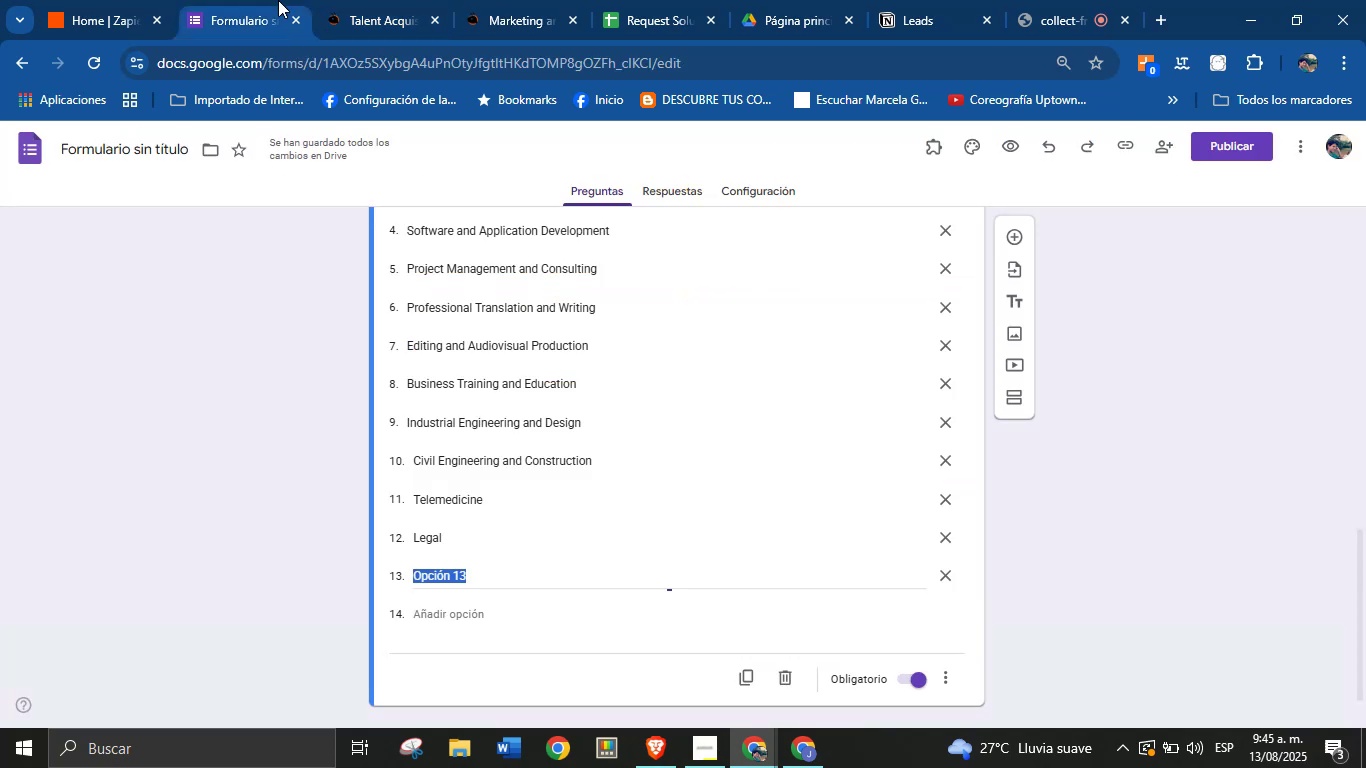 
key(Control+V)
 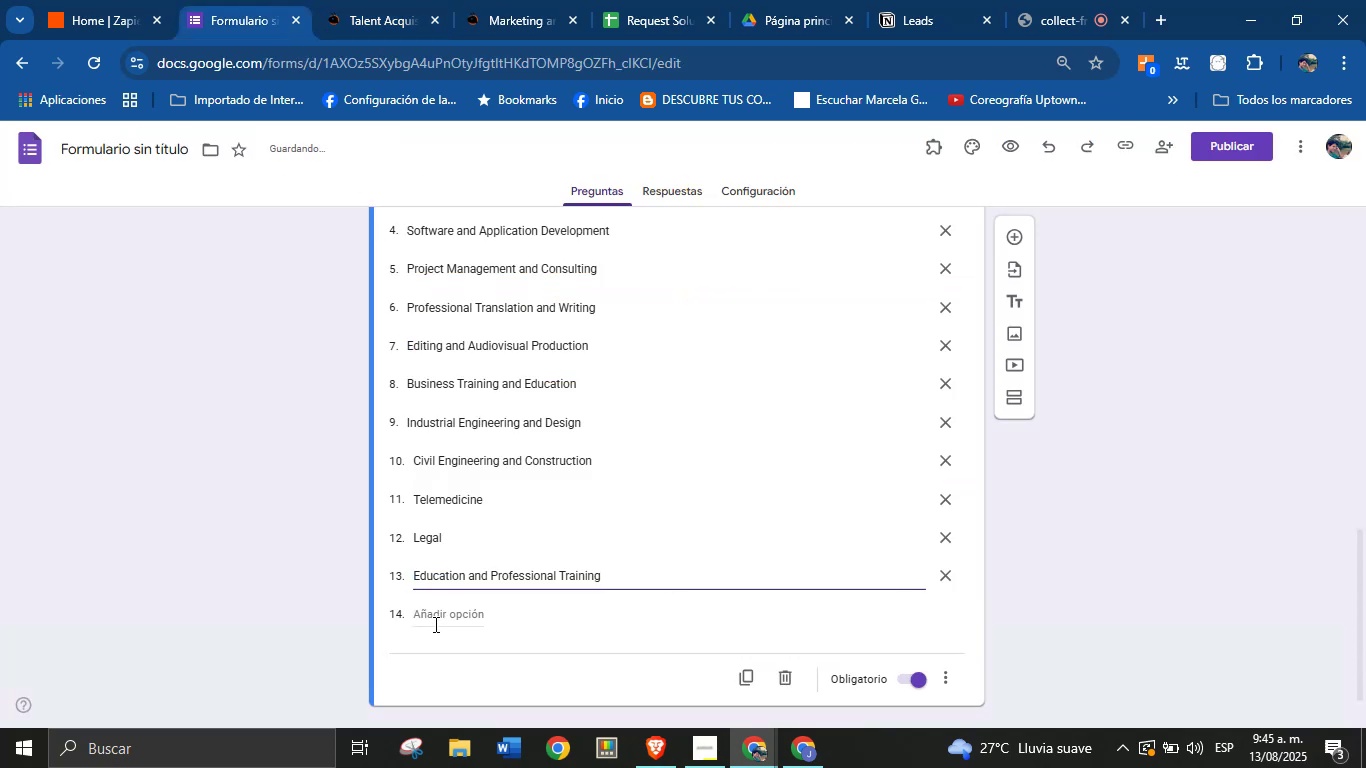 
left_click([436, 618])
 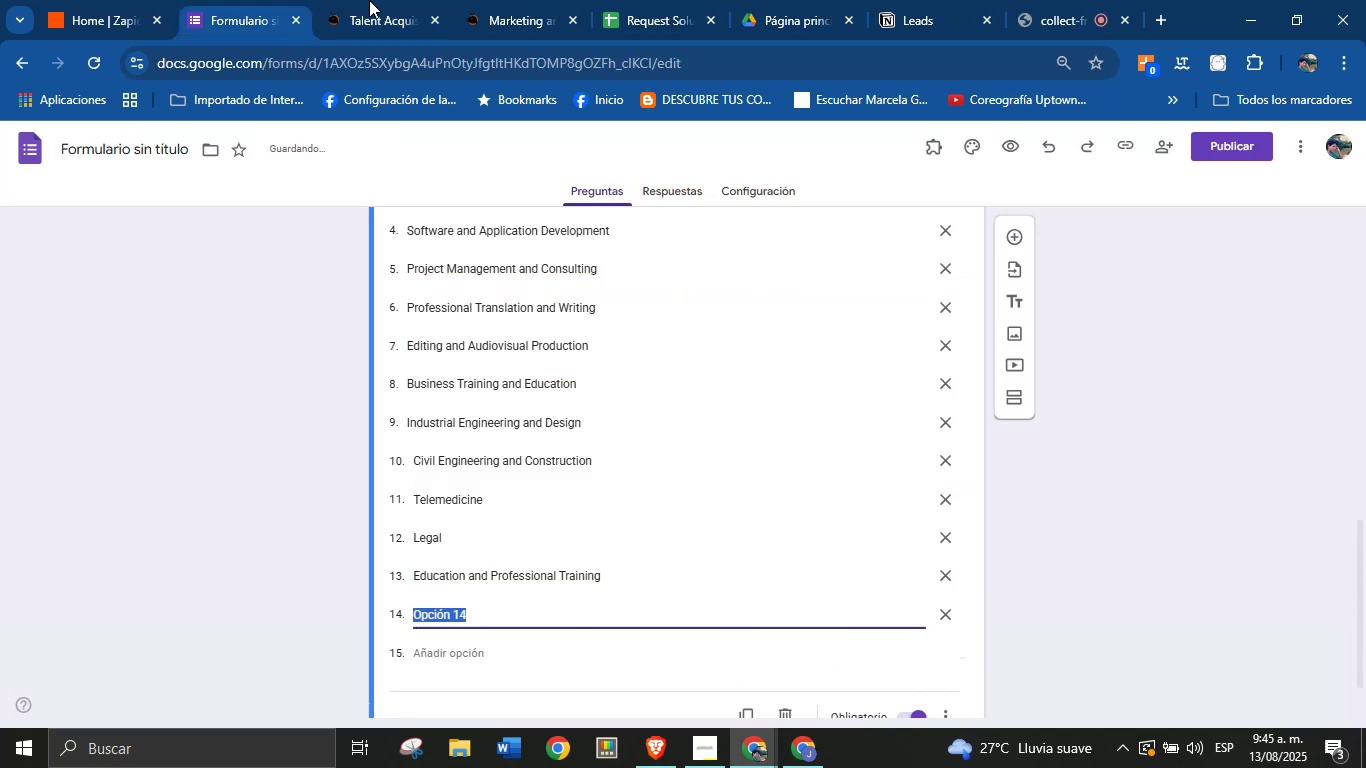 
left_click([368, 0])
 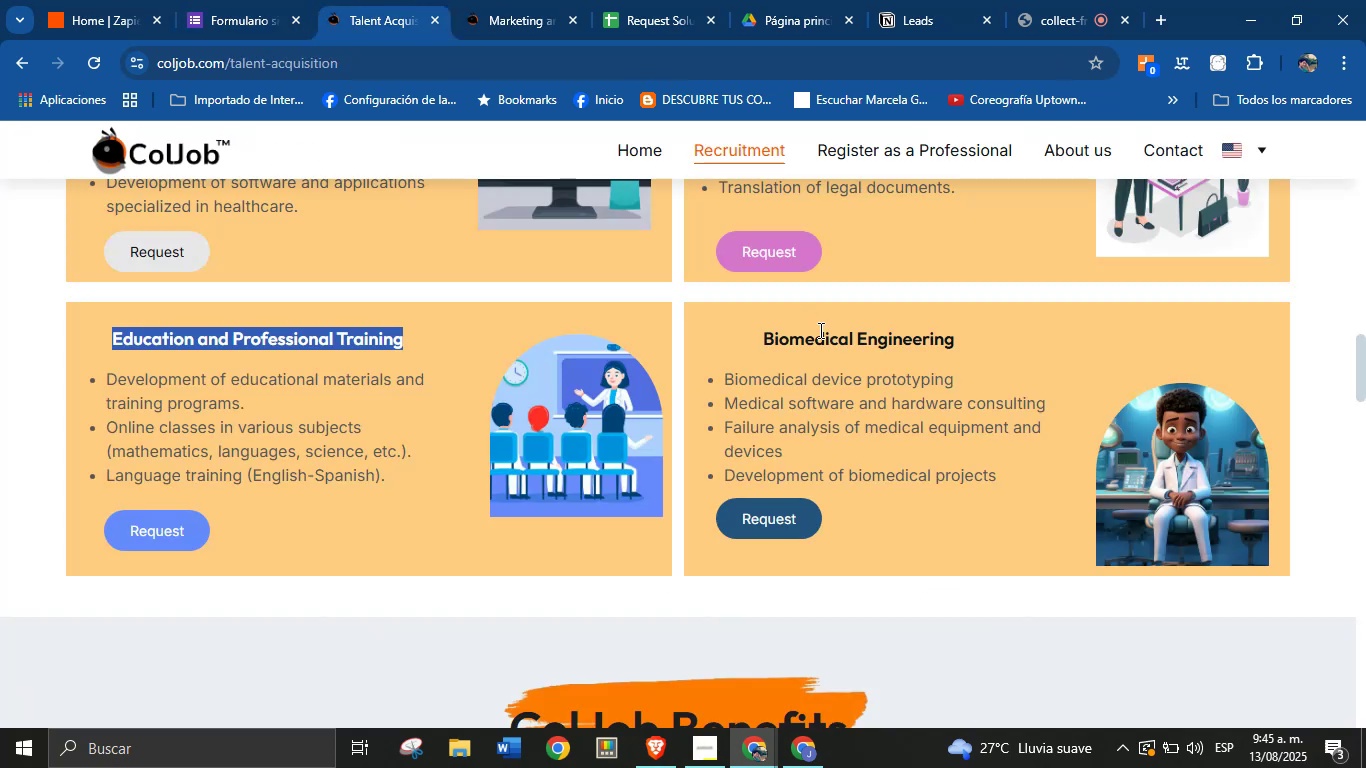 
double_click([819, 336])
 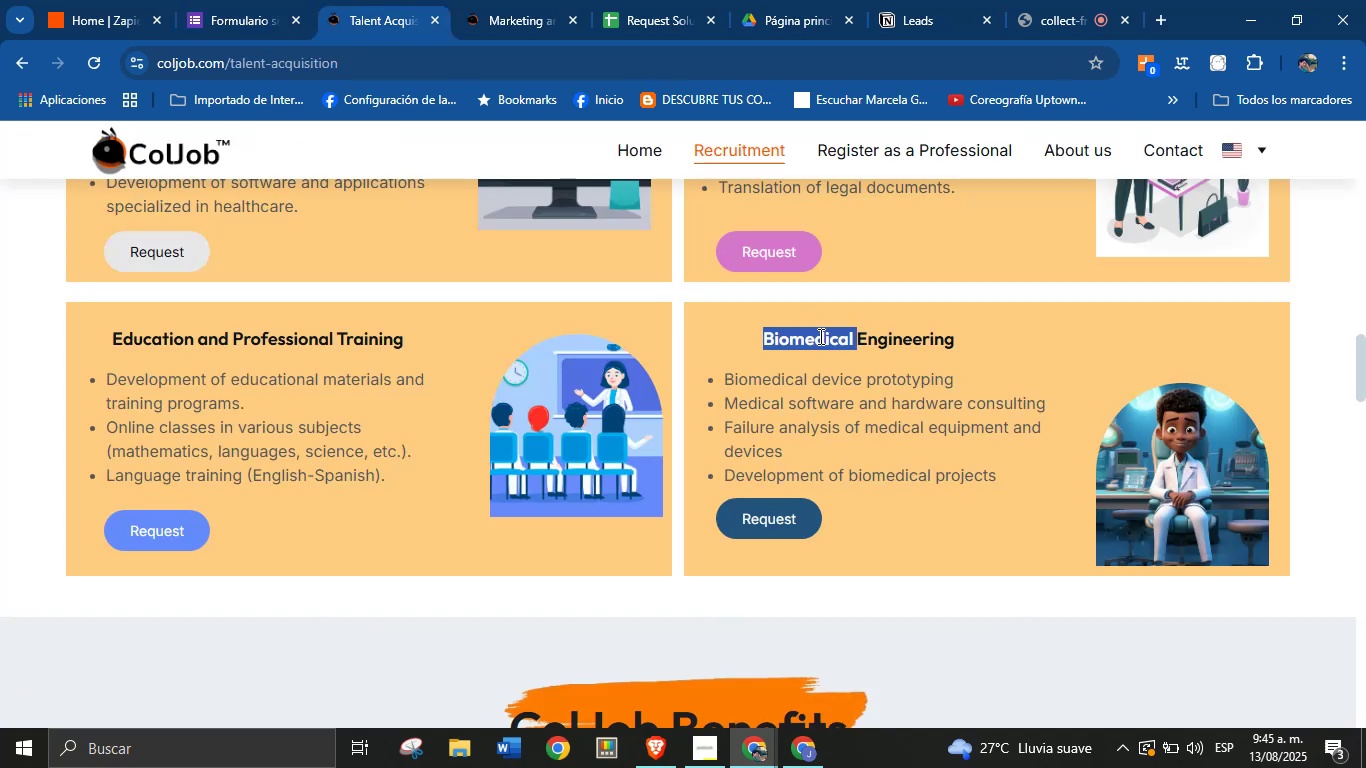 
triple_click([819, 336])
 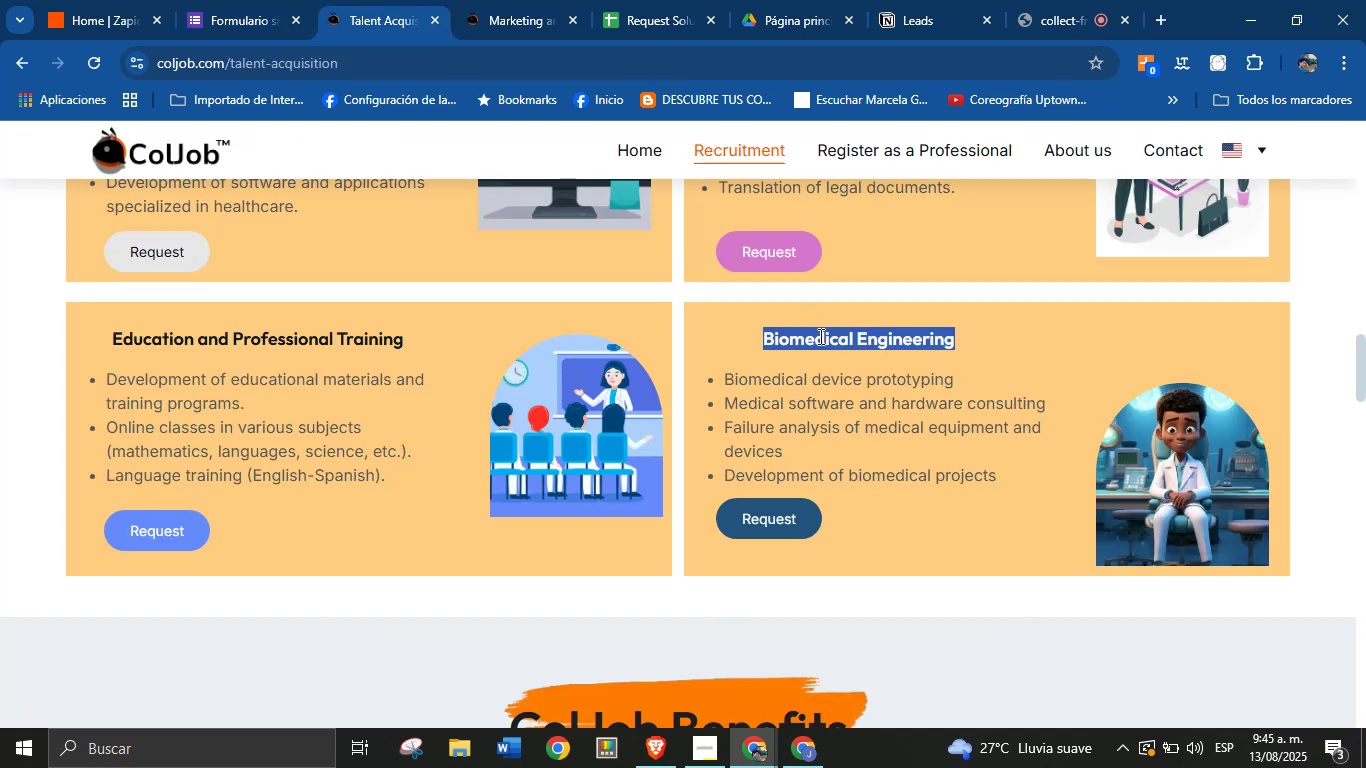 
key(Control+C)
 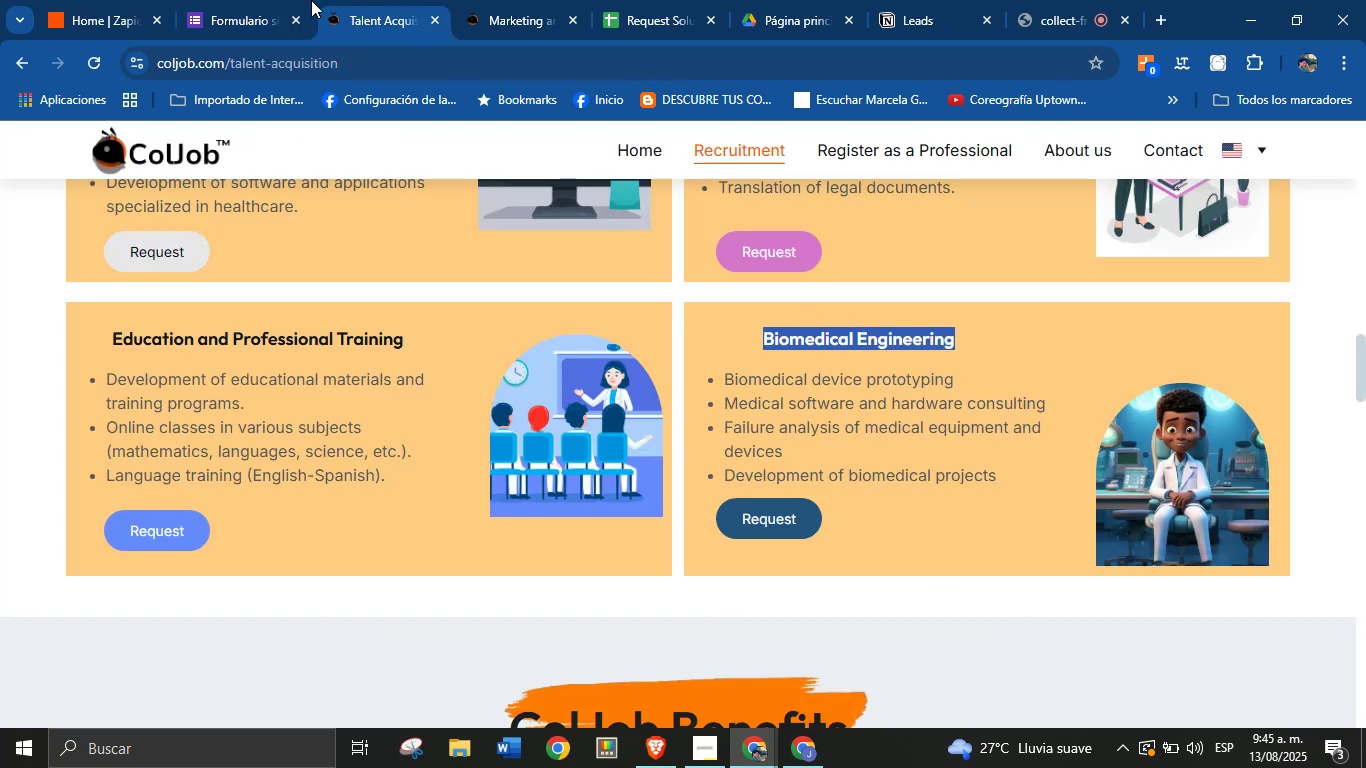 
left_click([214, 0])
 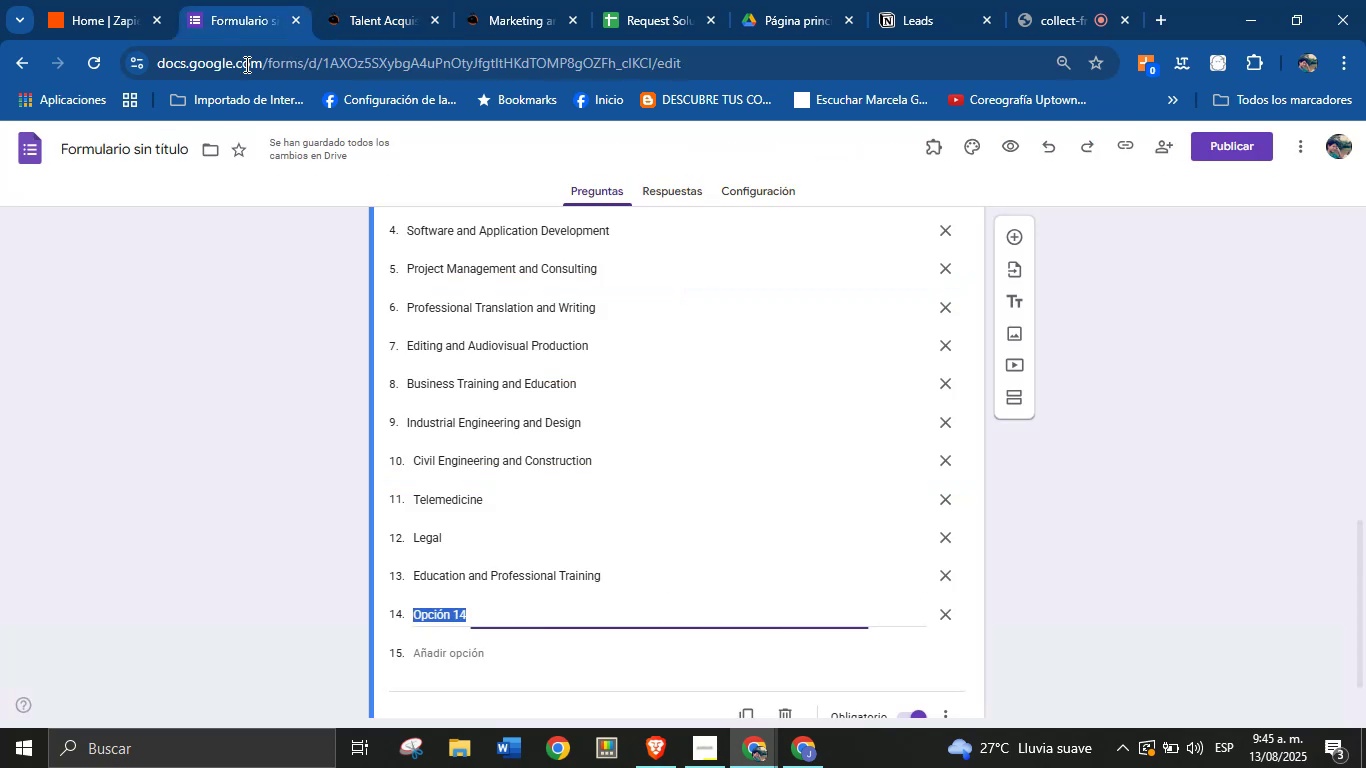 
key(Control+V)
 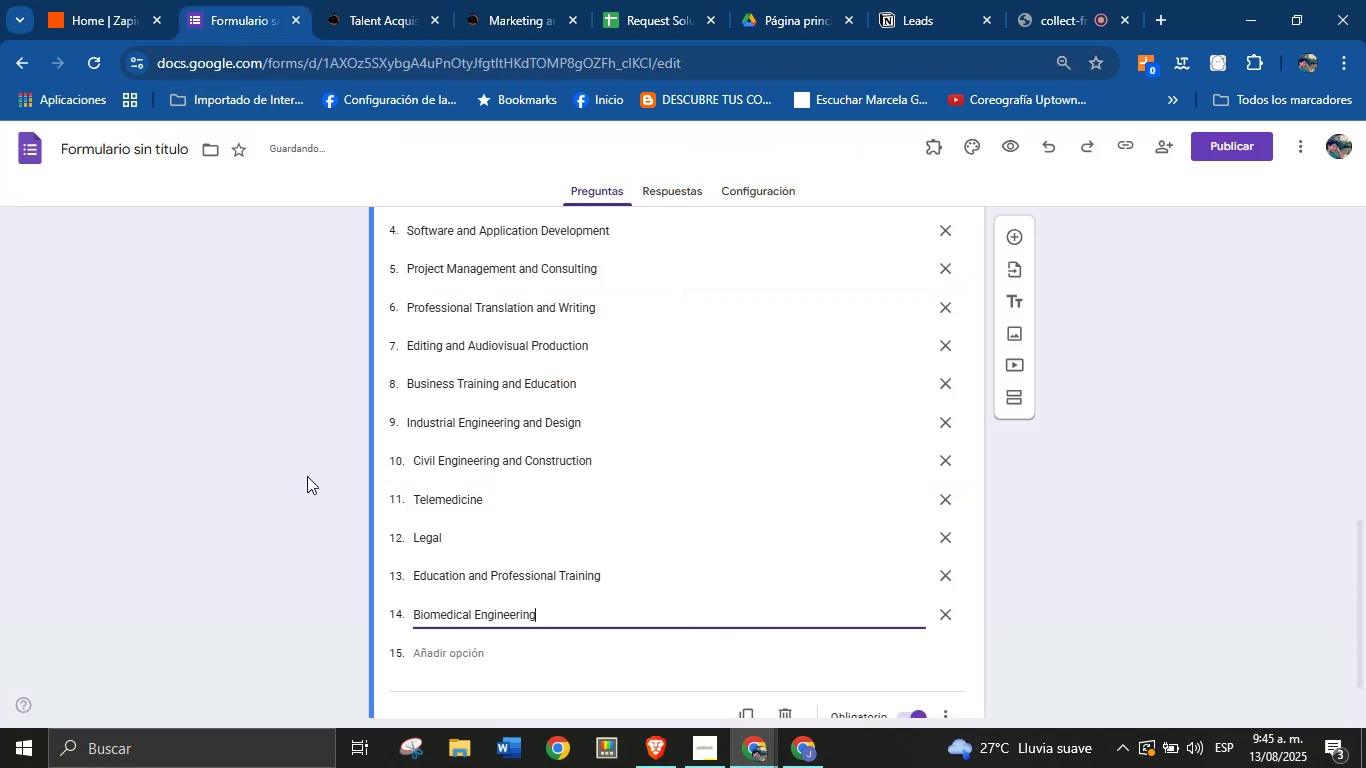 
left_click([295, 560])
 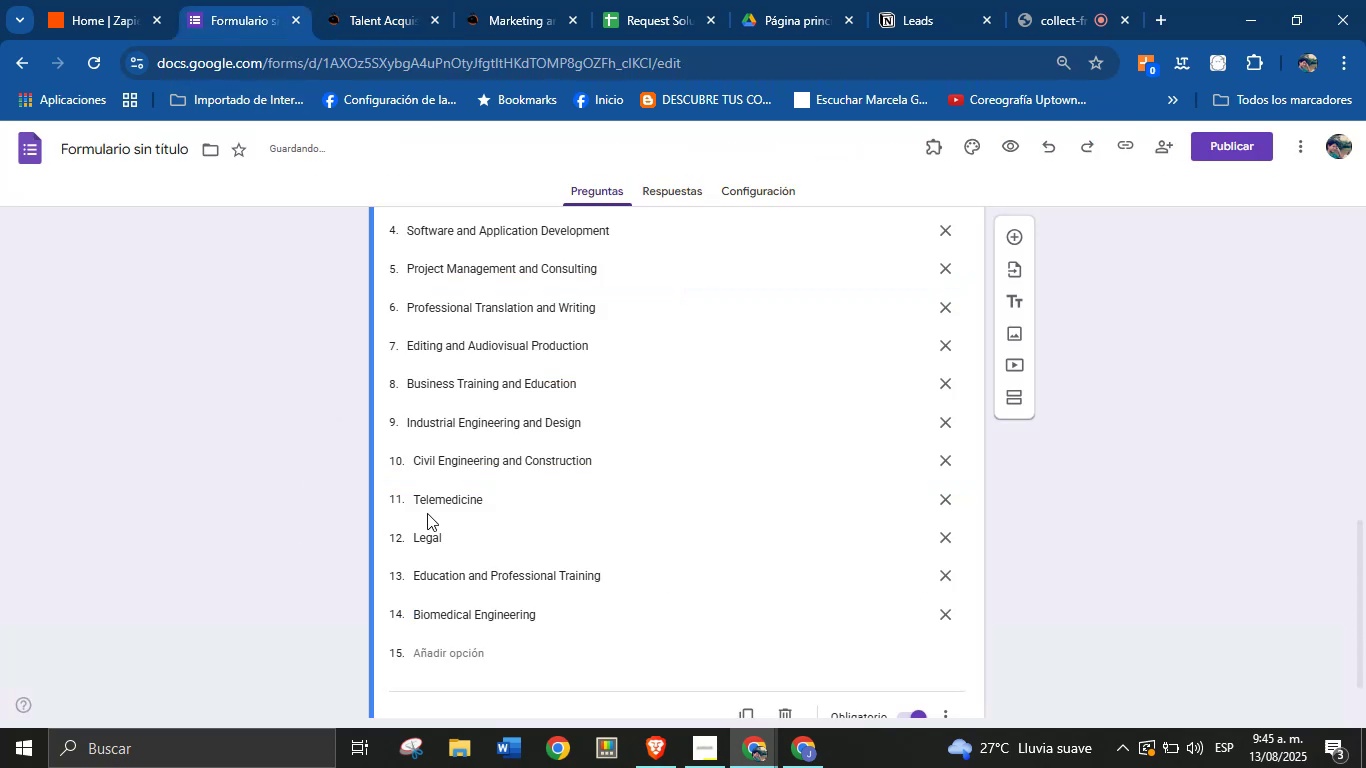 
scroll: coordinate [541, 497], scroll_direction: down, amount: 2.0
 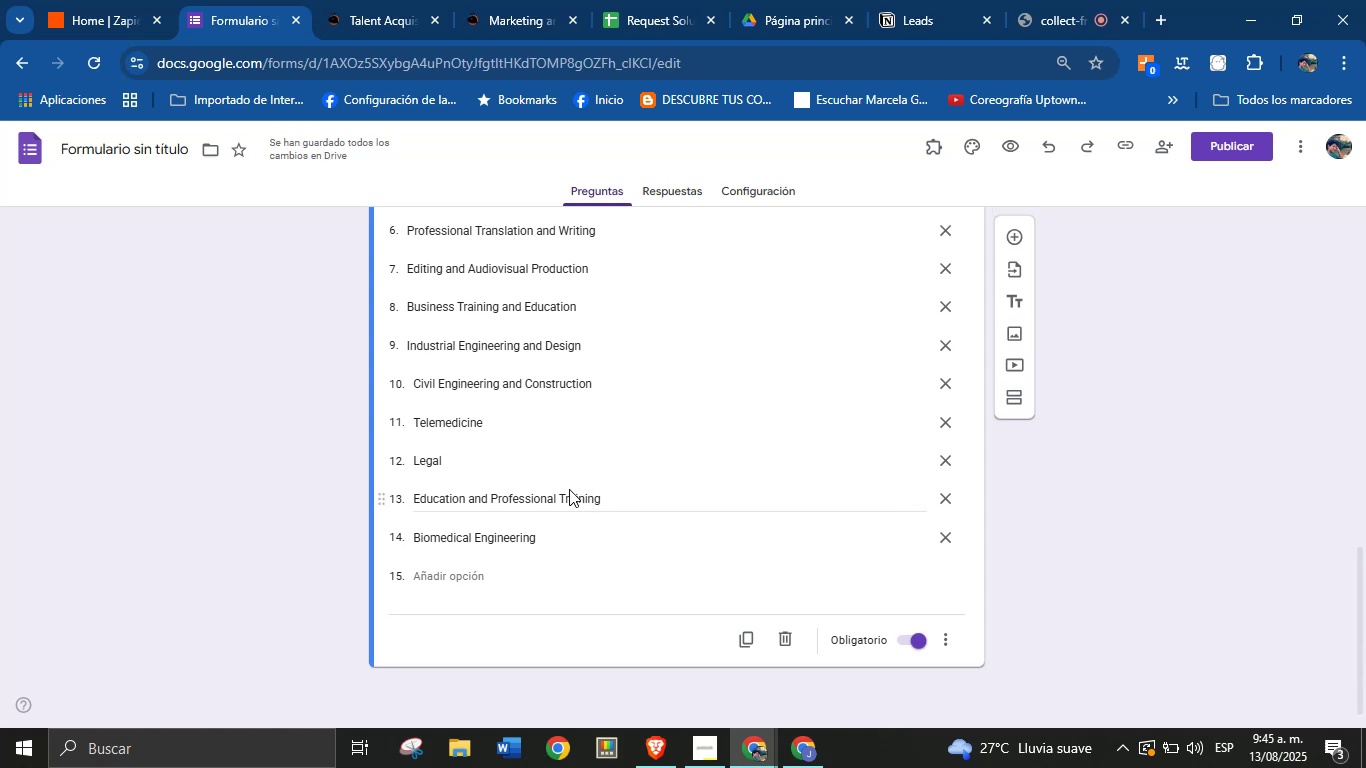 
wait(5.41)
 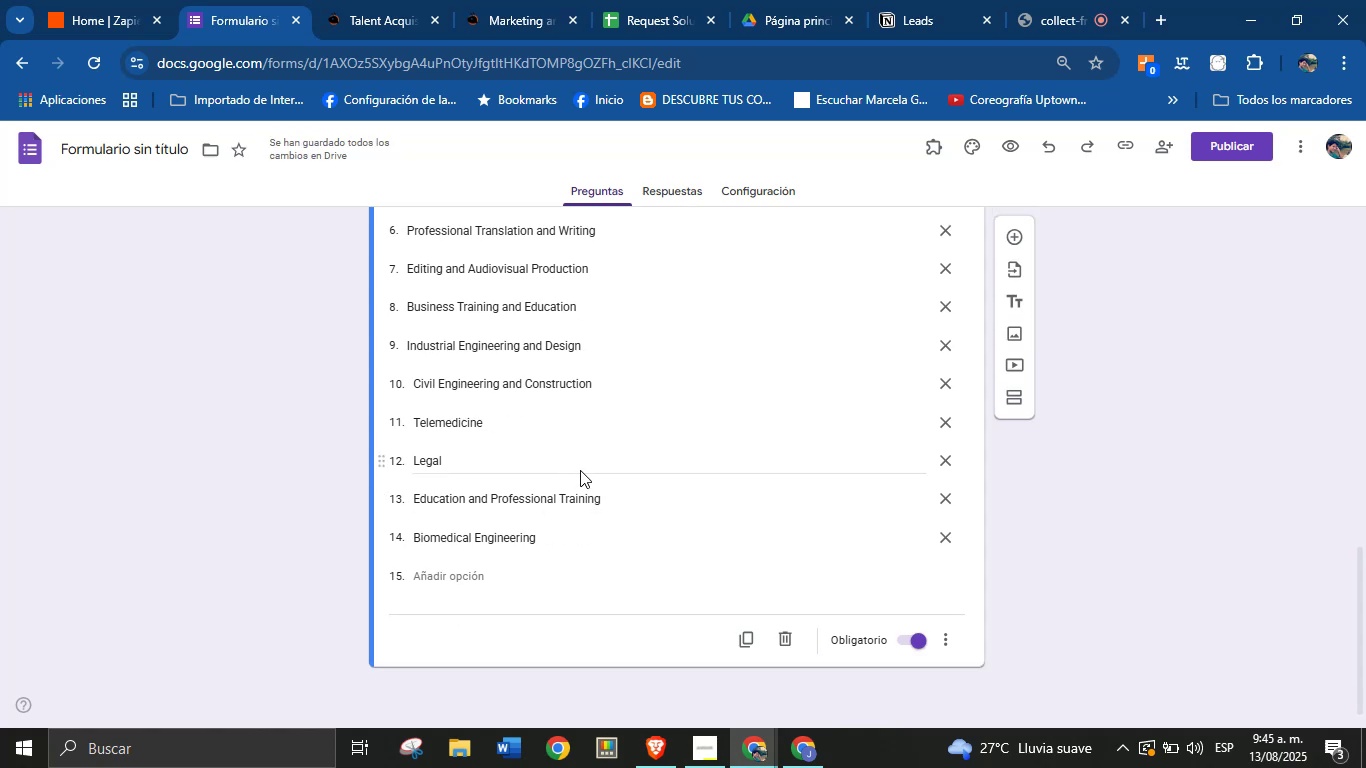 
scroll: coordinate [641, 539], scroll_direction: down, amount: 1.0
 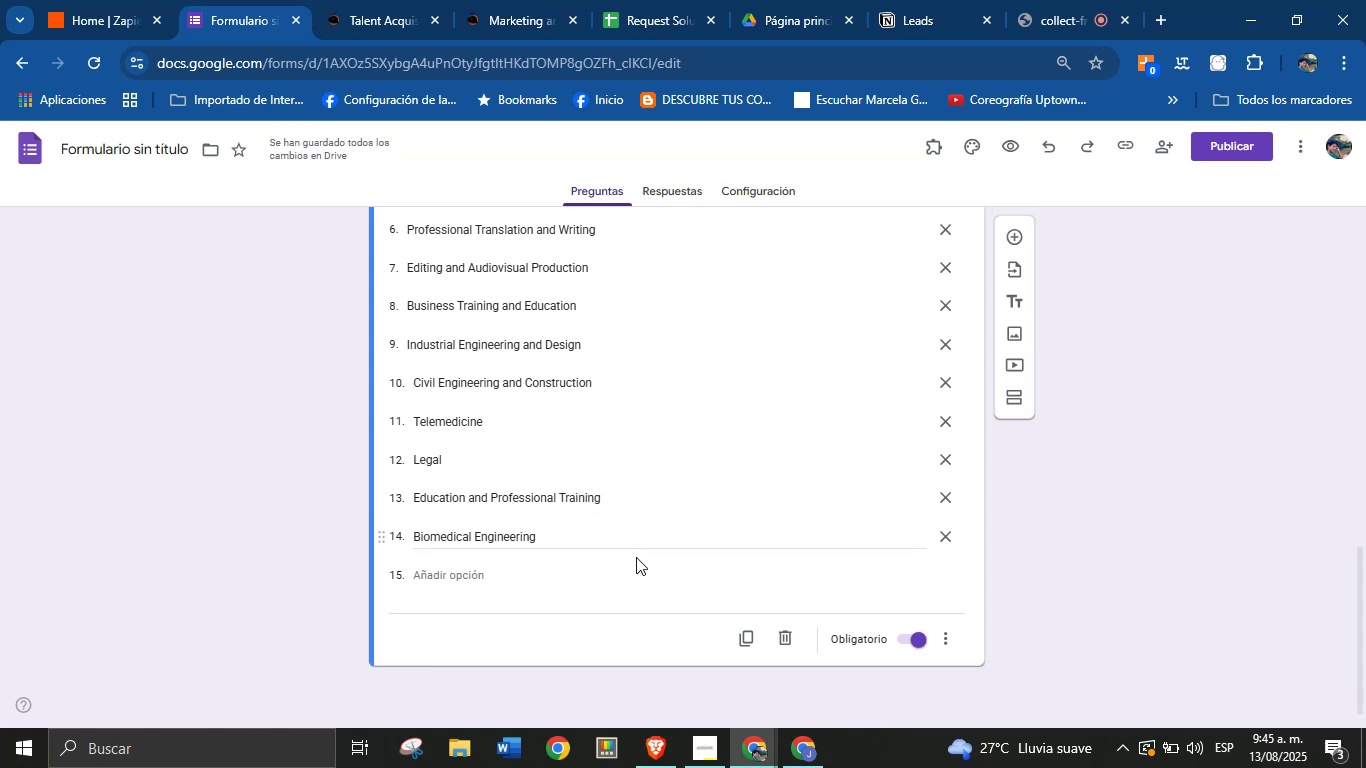 
scroll: coordinate [616, 522], scroll_direction: up, amount: 5.0
 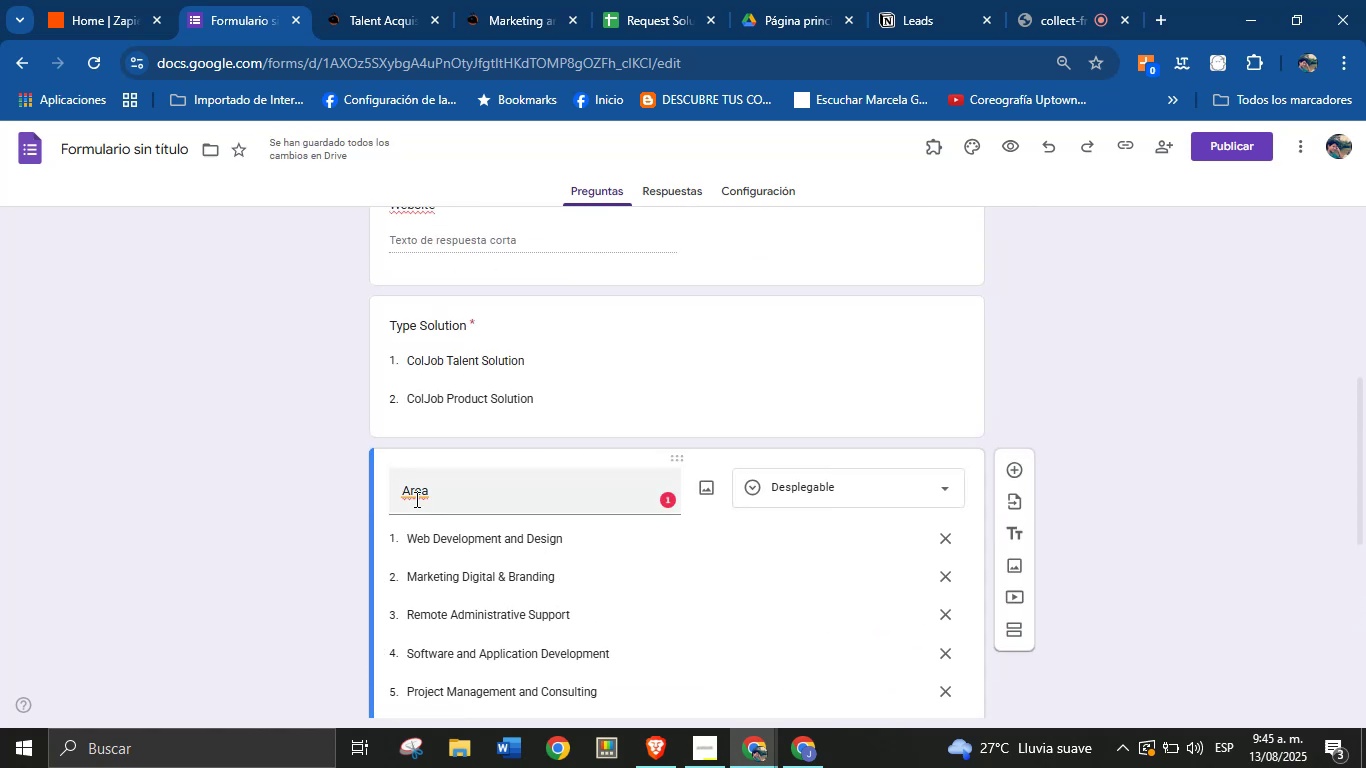 
left_click([426, 490])
 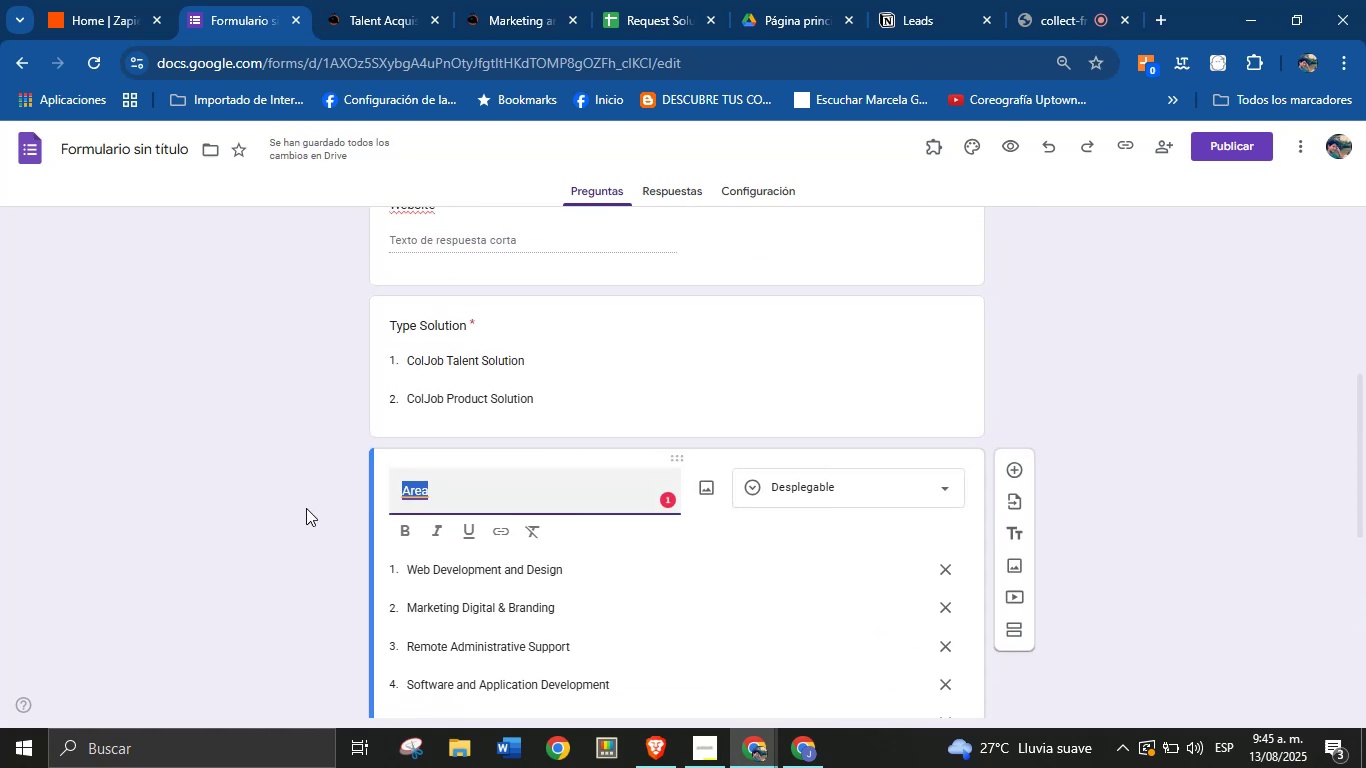 
left_click([302, 508])
 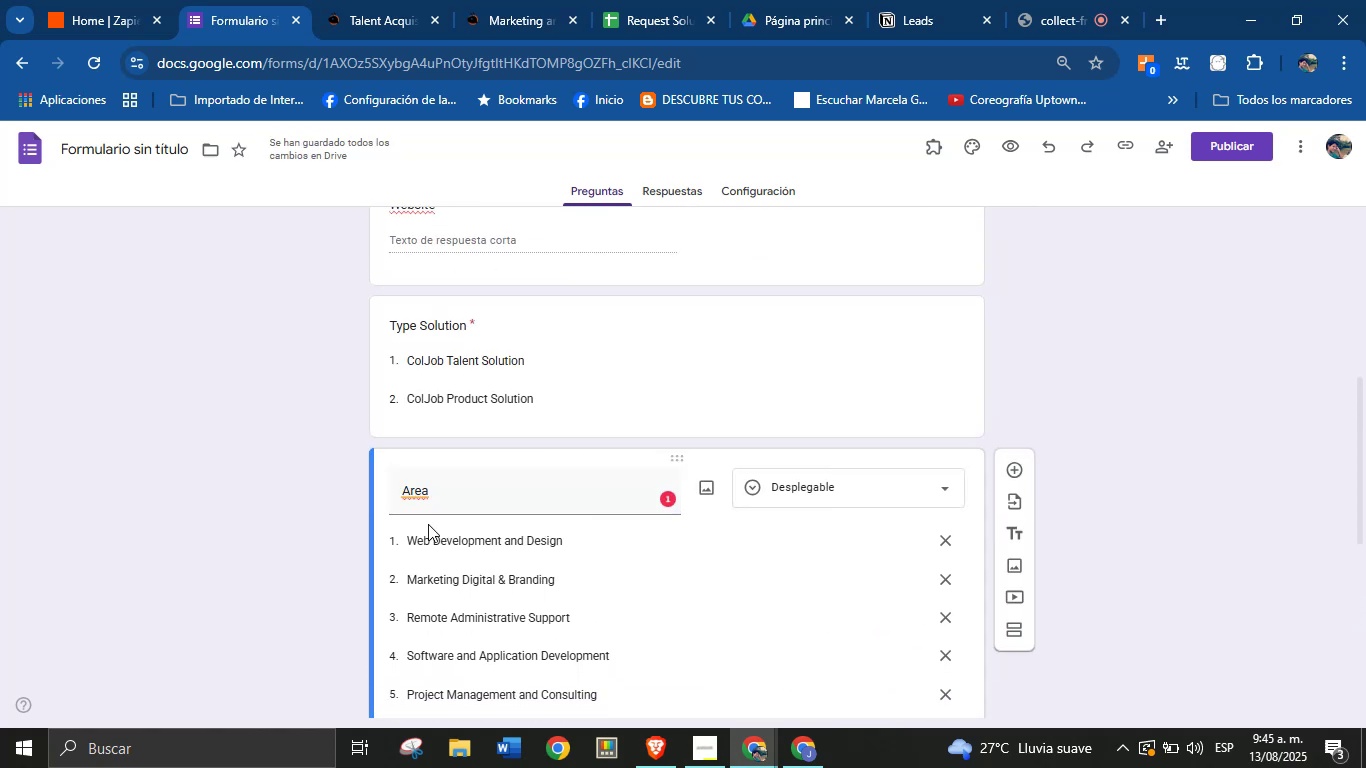 
scroll: coordinate [661, 543], scroll_direction: down, amount: 8.0
 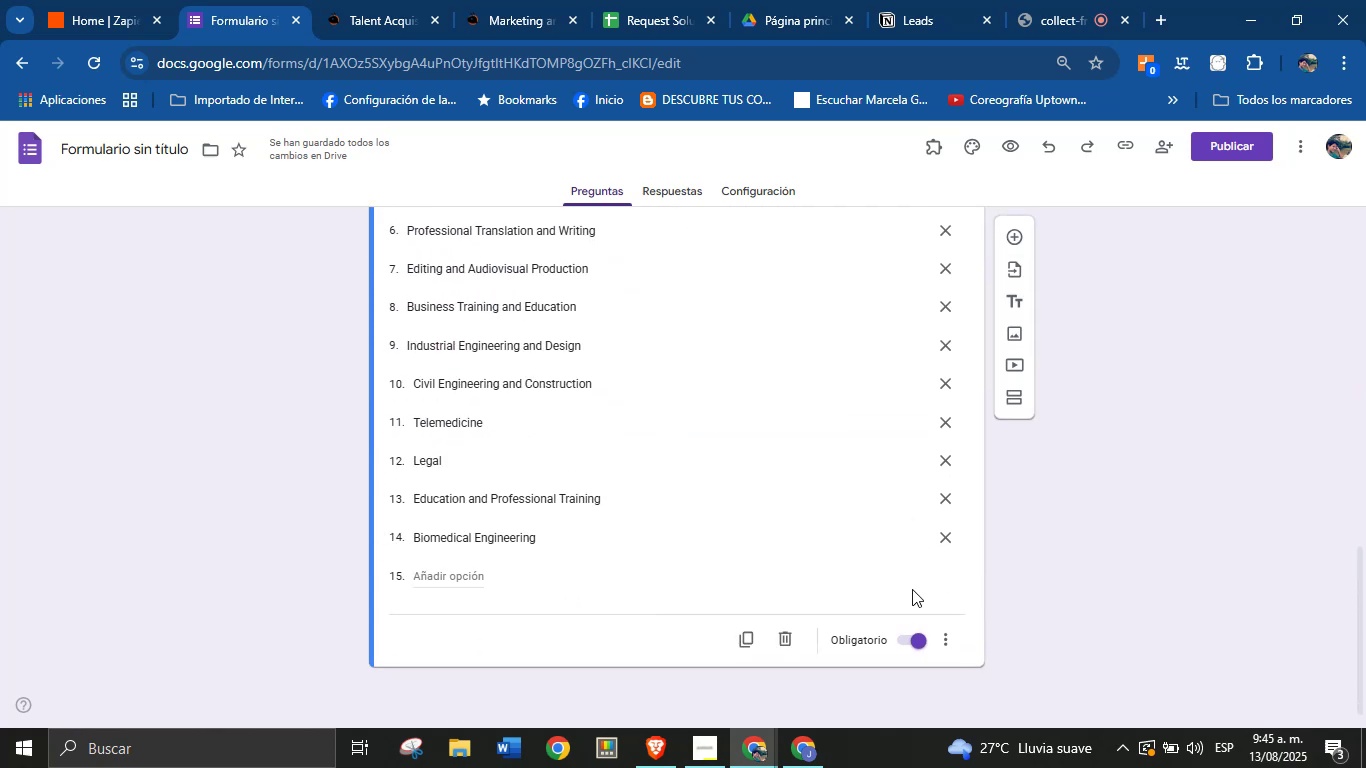 
left_click([1040, 614])
 